 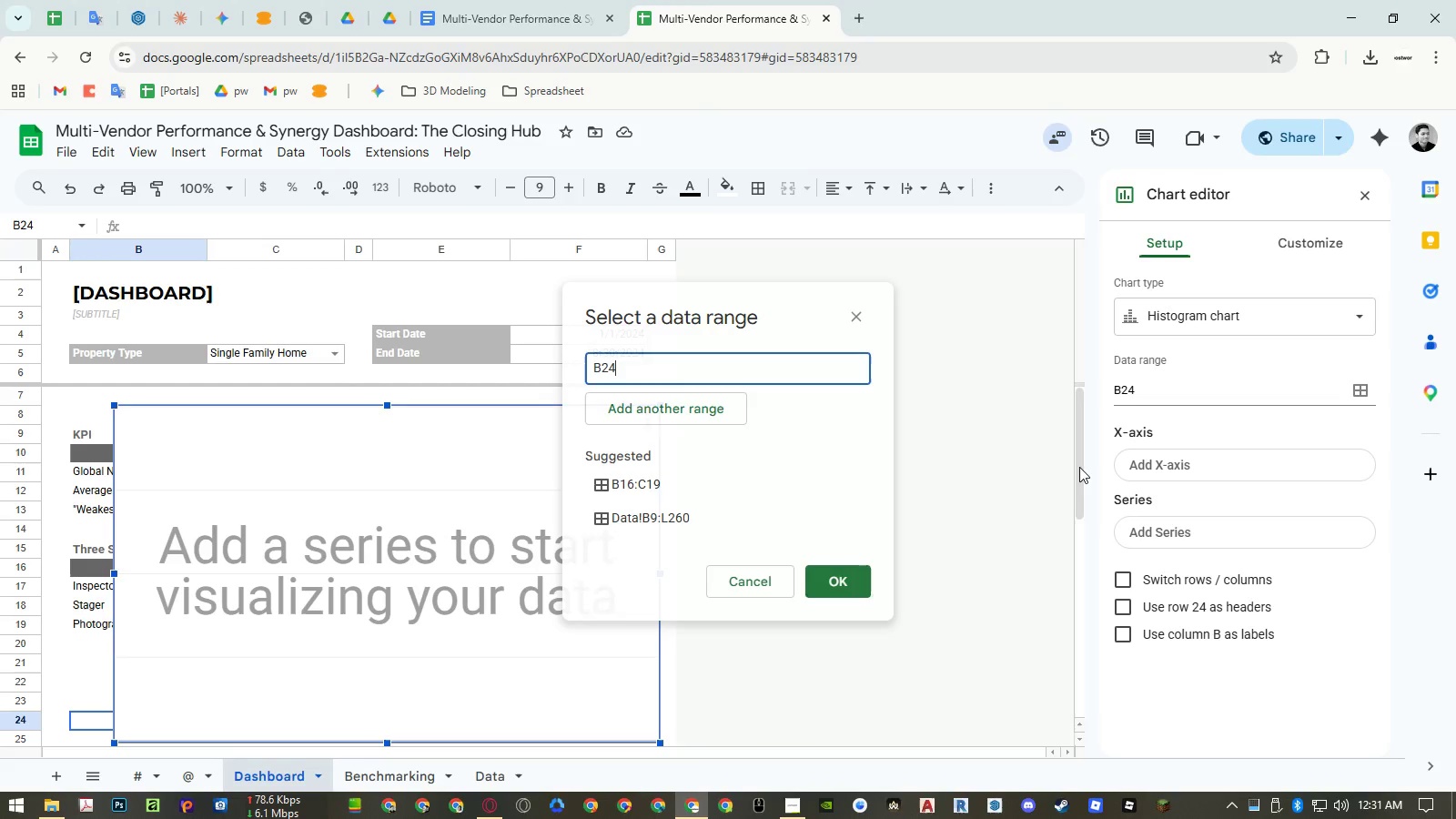 
left_click([400, 774])
 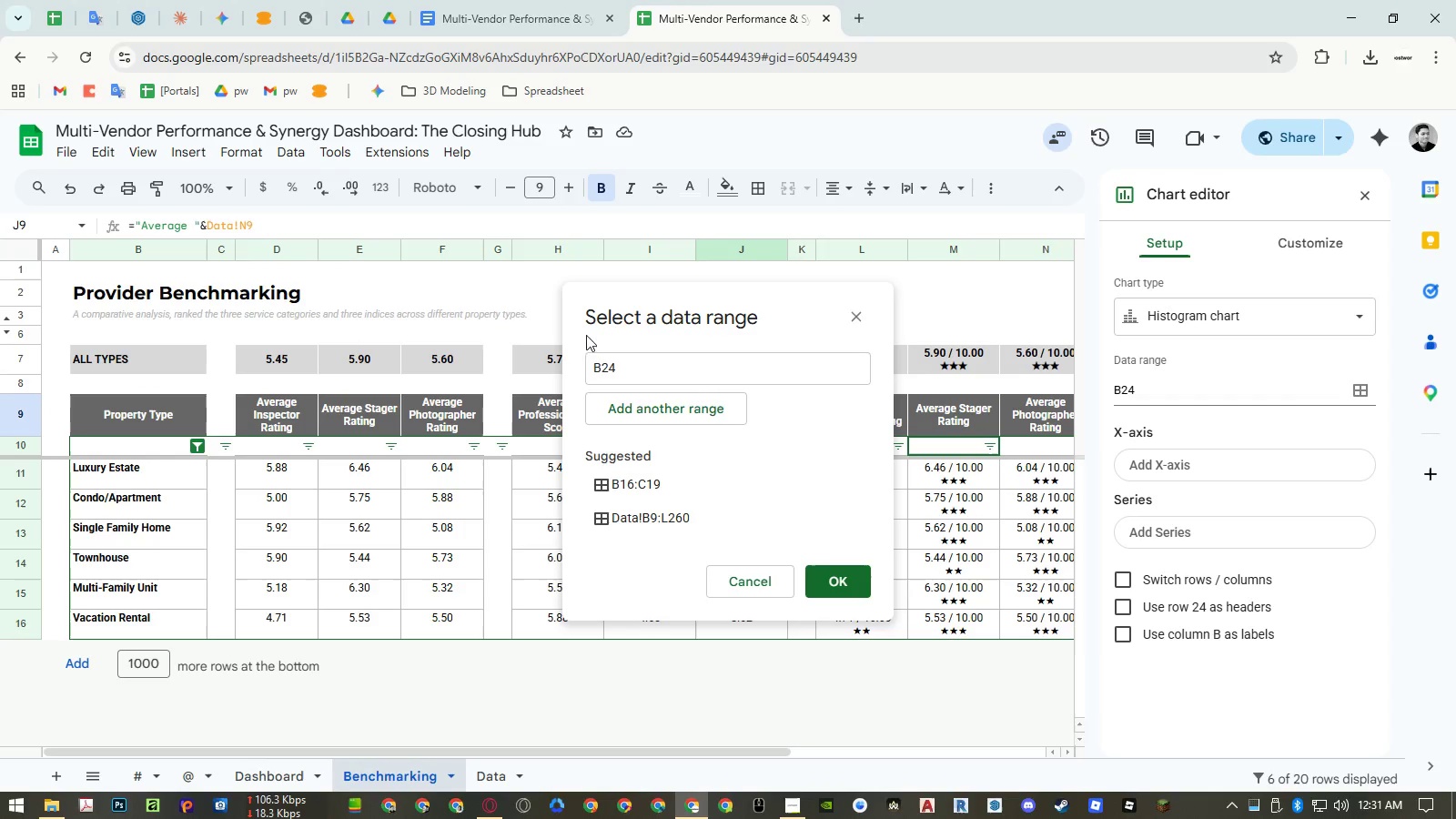 
left_click_drag(start_coordinate=[627, 302], to_coordinate=[807, 311])
 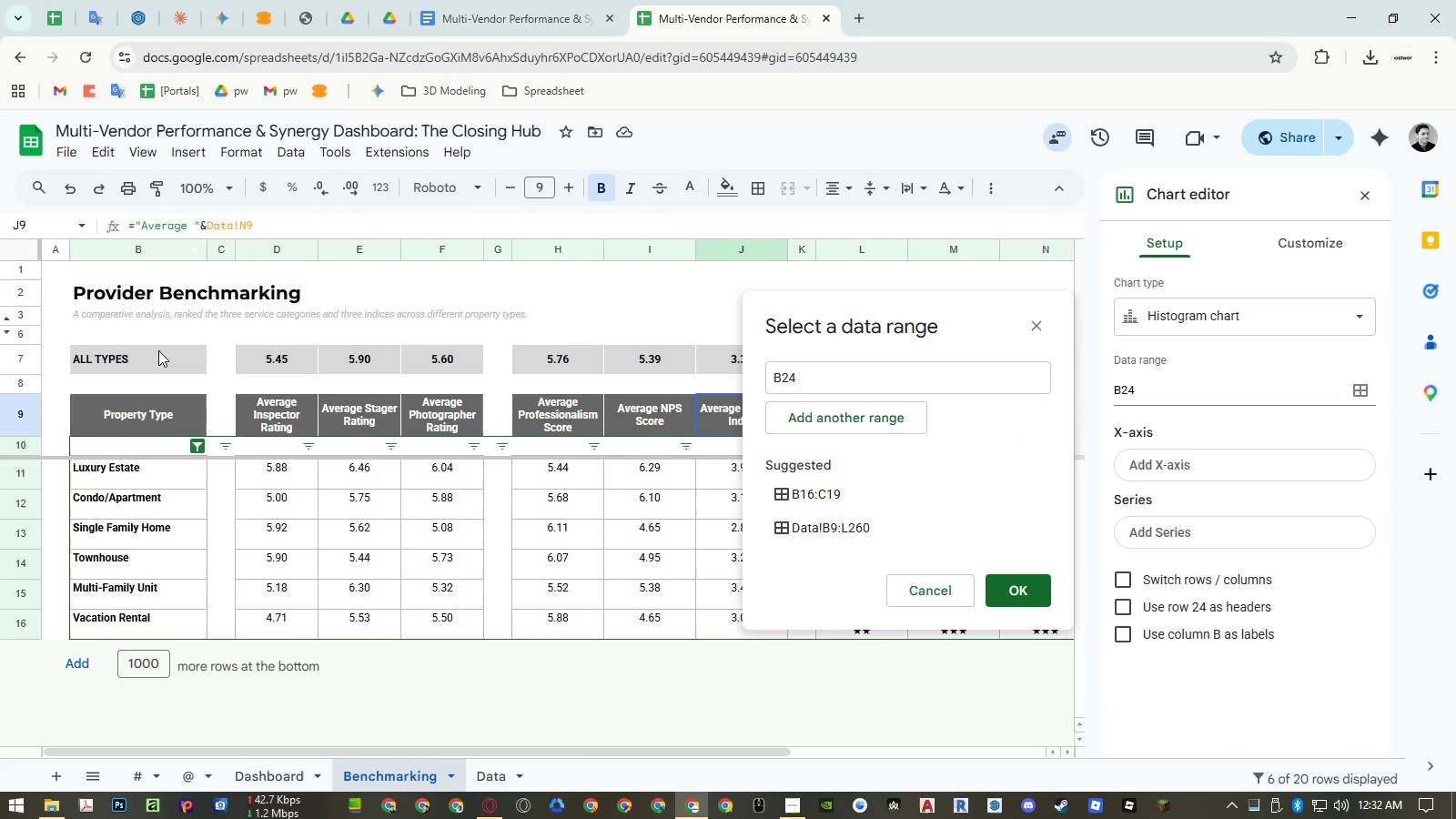 
left_click_drag(start_coordinate=[158, 411], to_coordinate=[142, 624])
 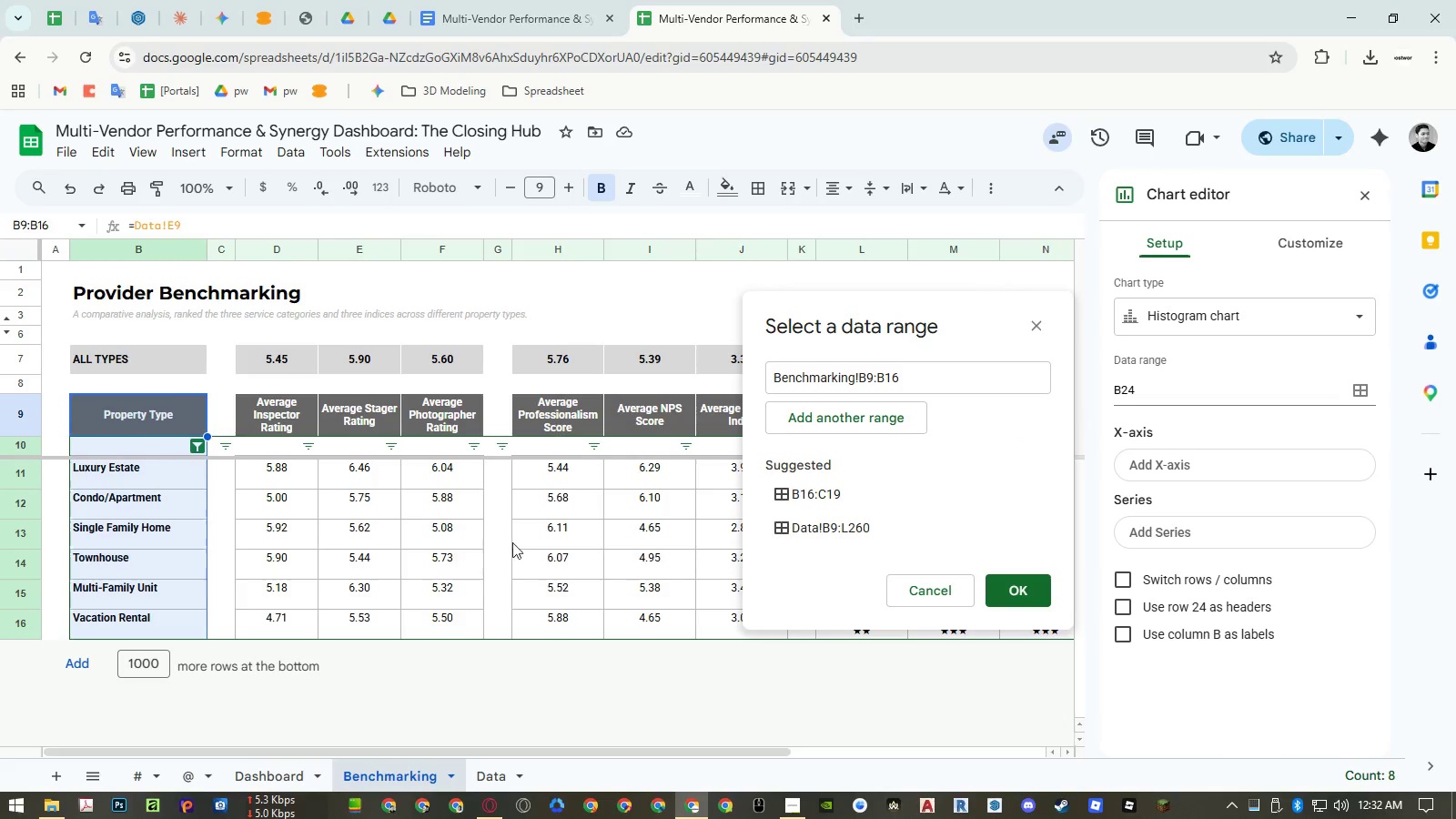 
wait(5.78)
 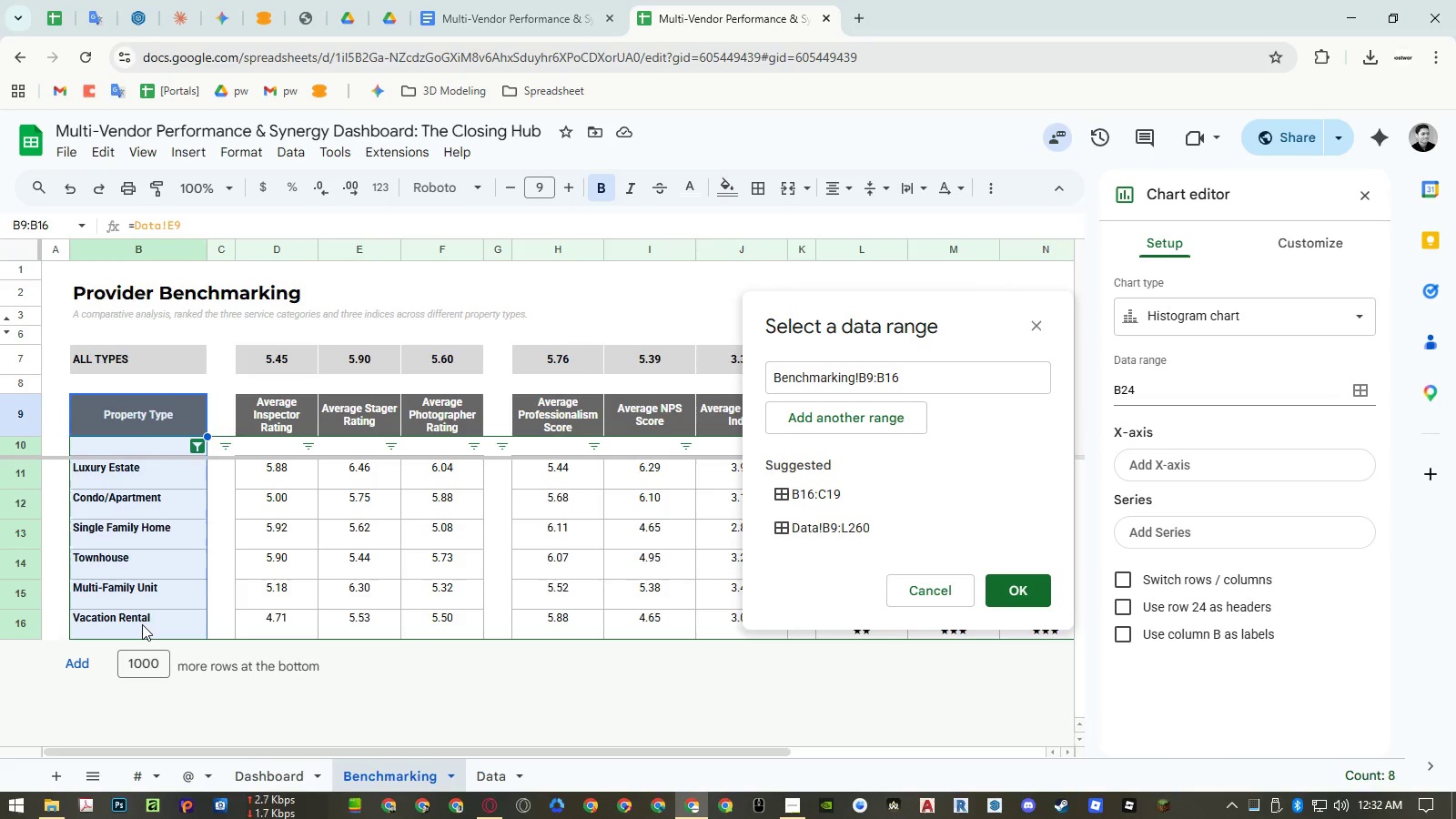 
left_click([862, 425])
 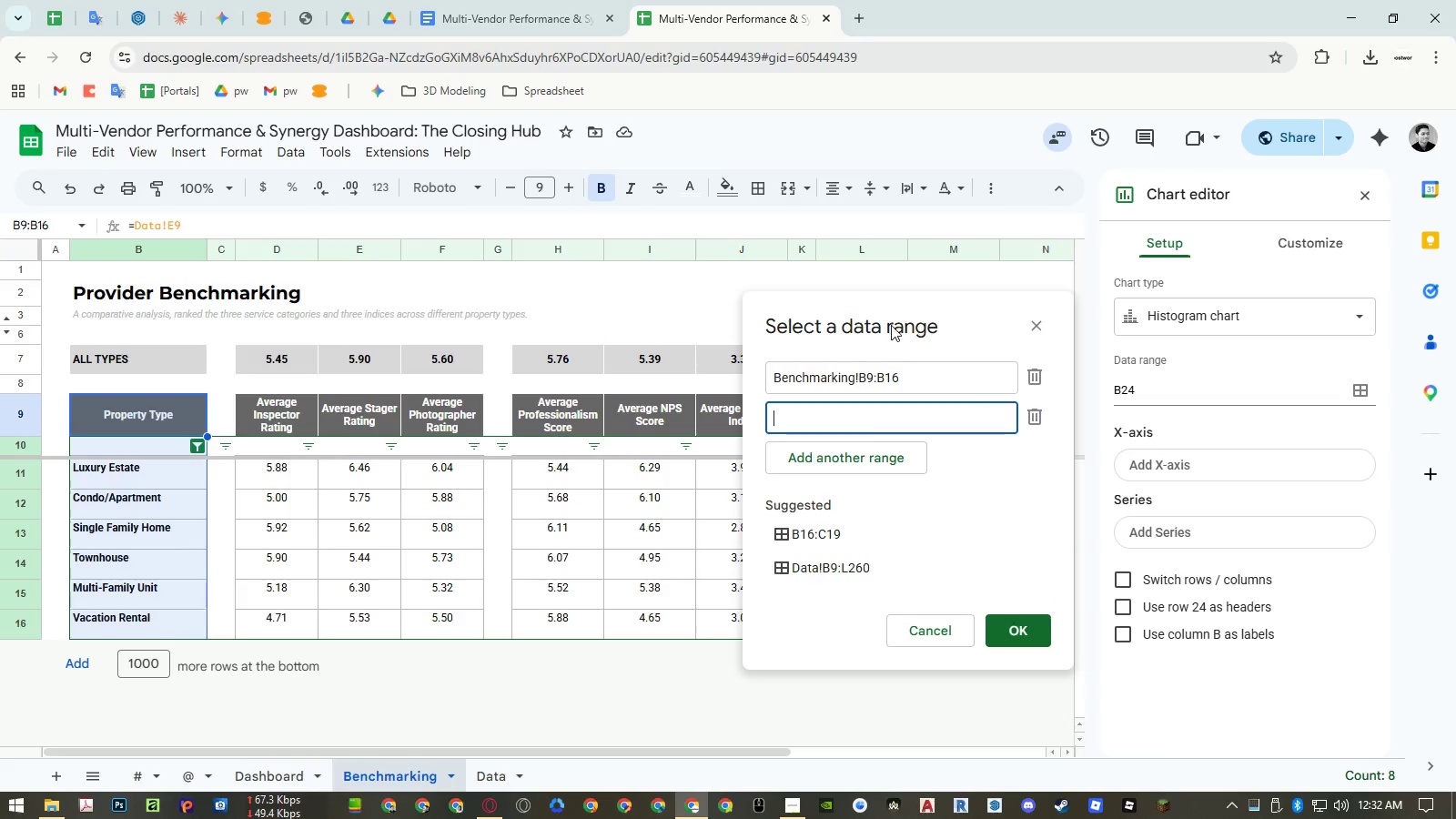 
left_click_drag(start_coordinate=[891, 323], to_coordinate=[967, 311])
 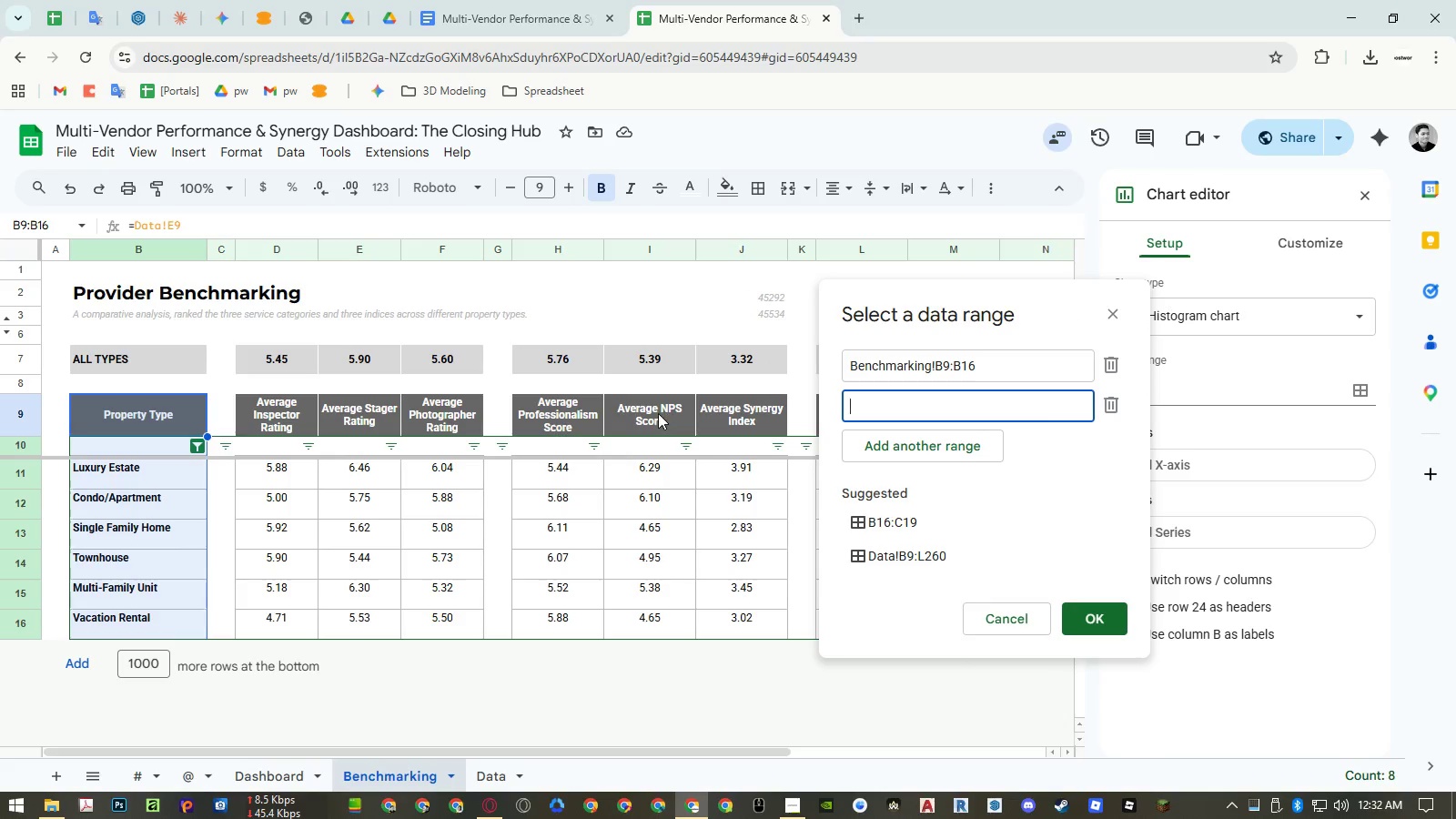 
left_click_drag(start_coordinate=[658, 413], to_coordinate=[647, 616])
 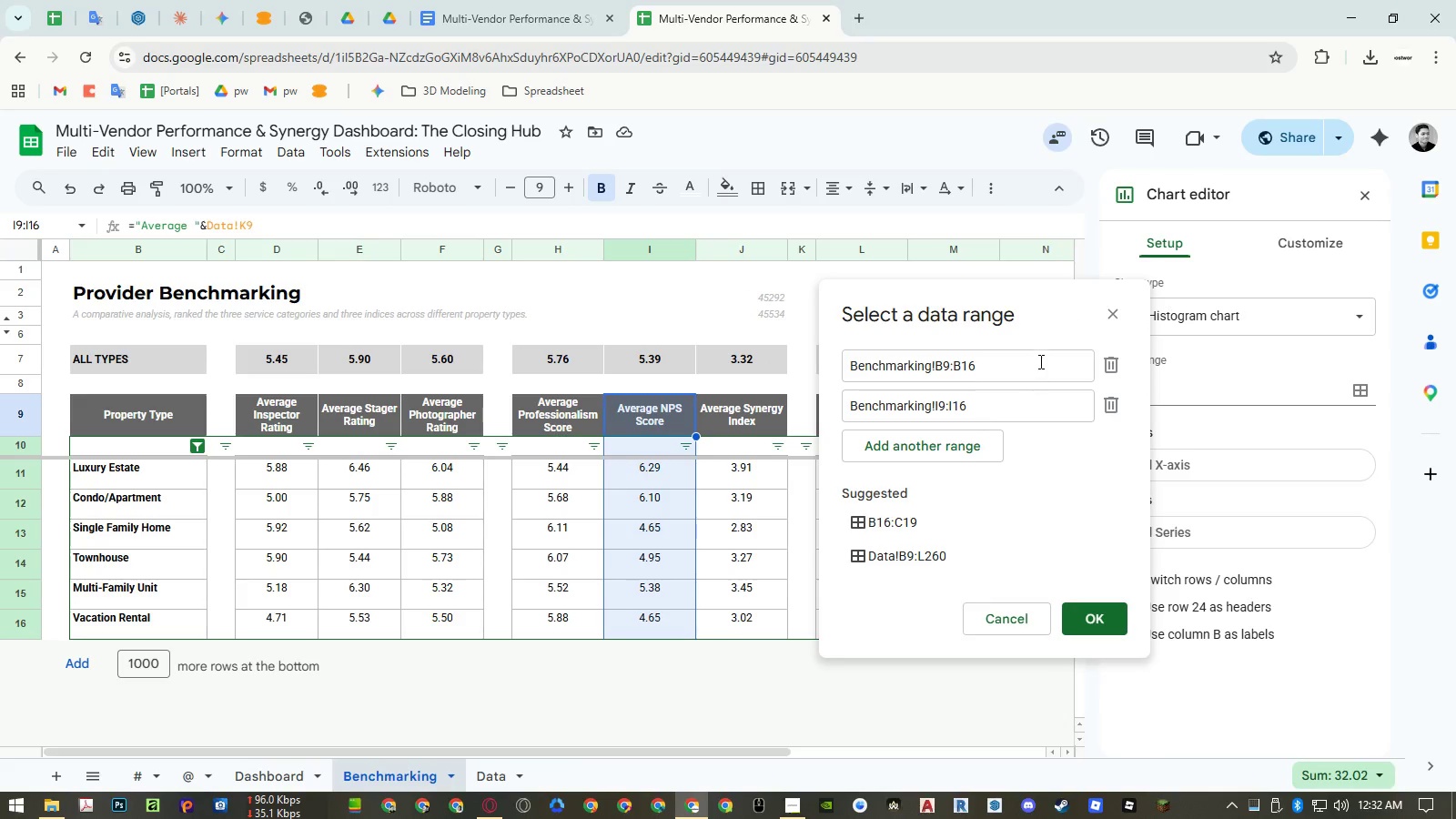 
left_click([1024, 362])
 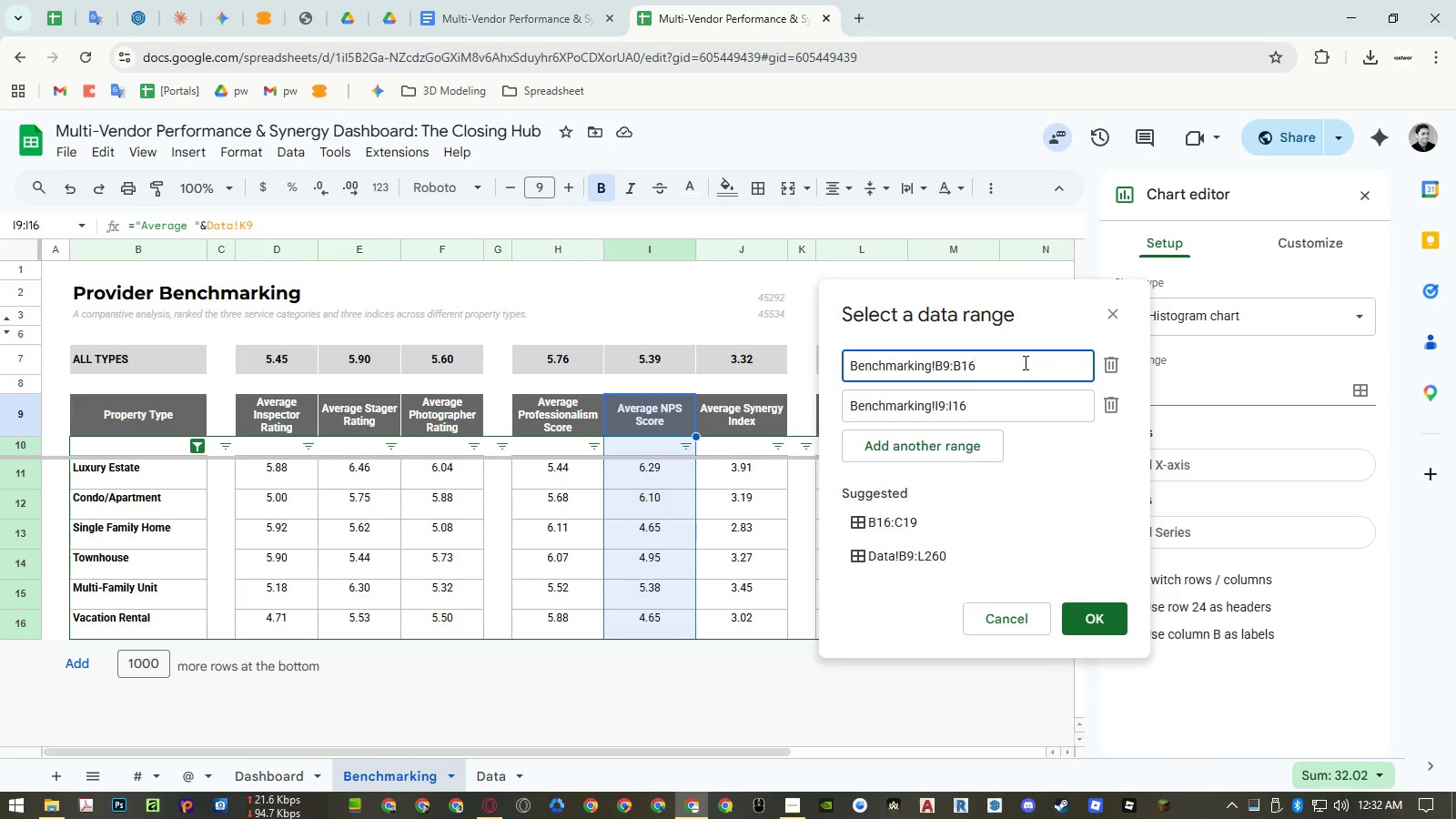 
key(Backspace)
 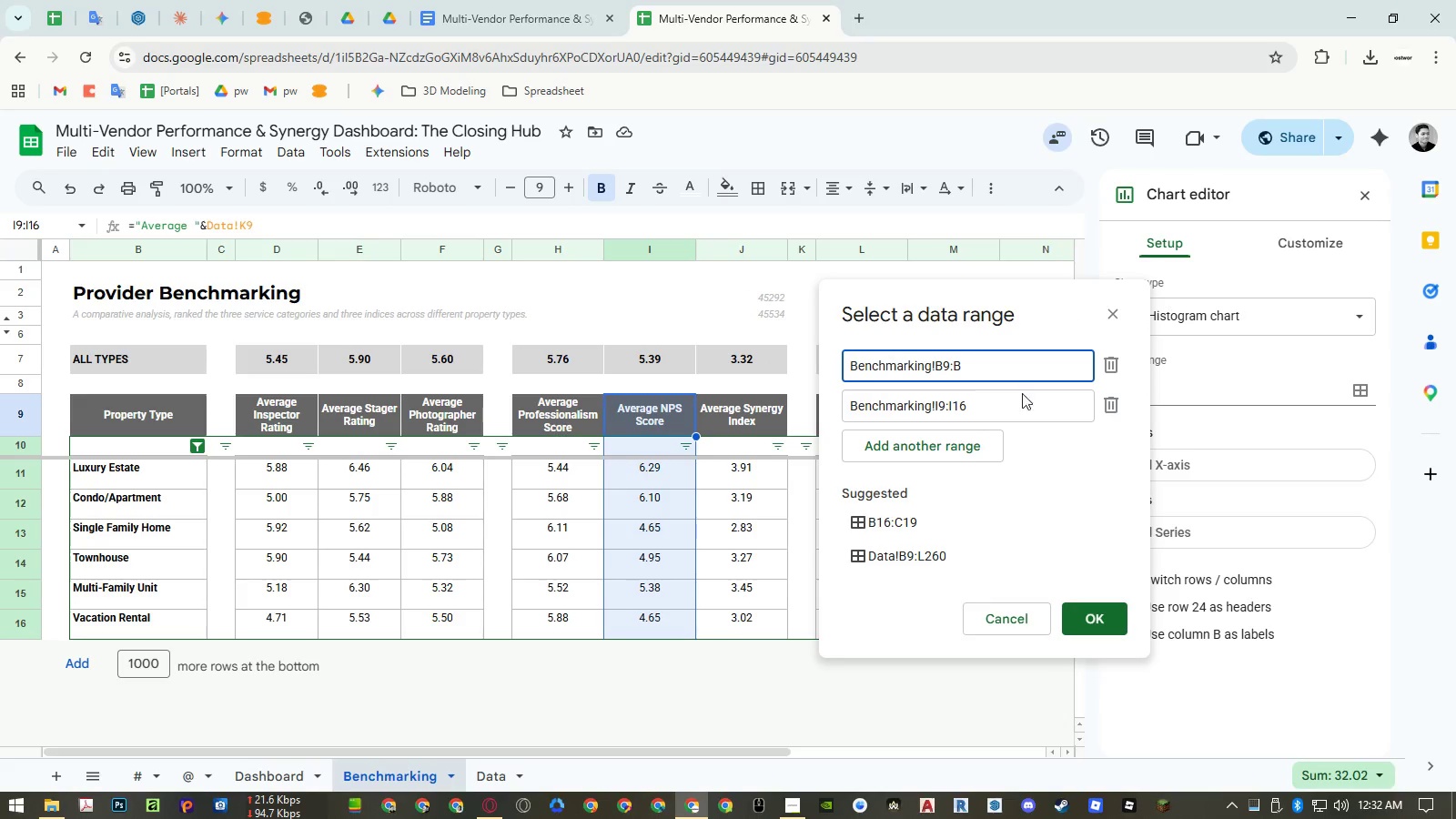 
key(Backspace)
 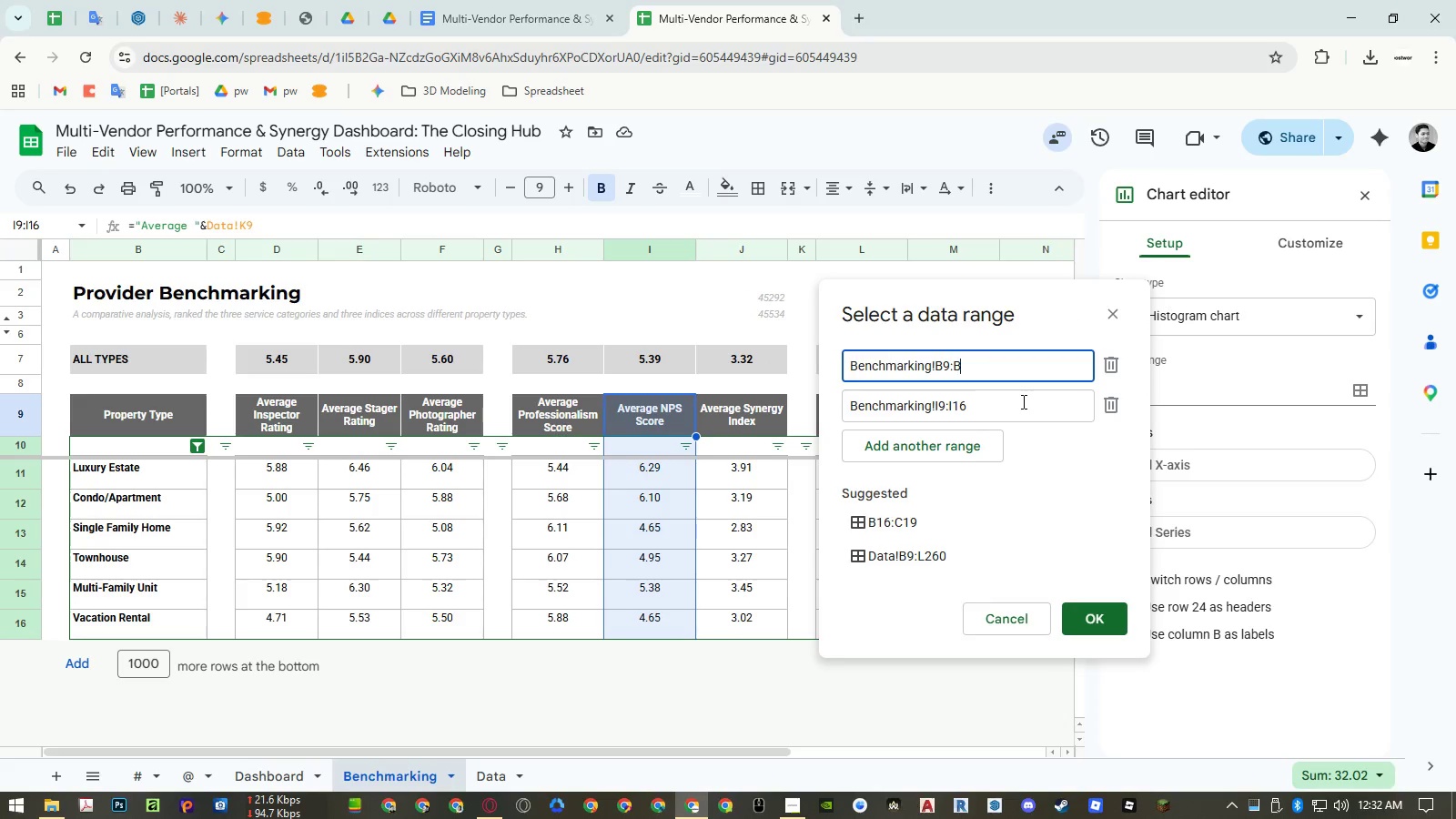 
left_click([1022, 401])
 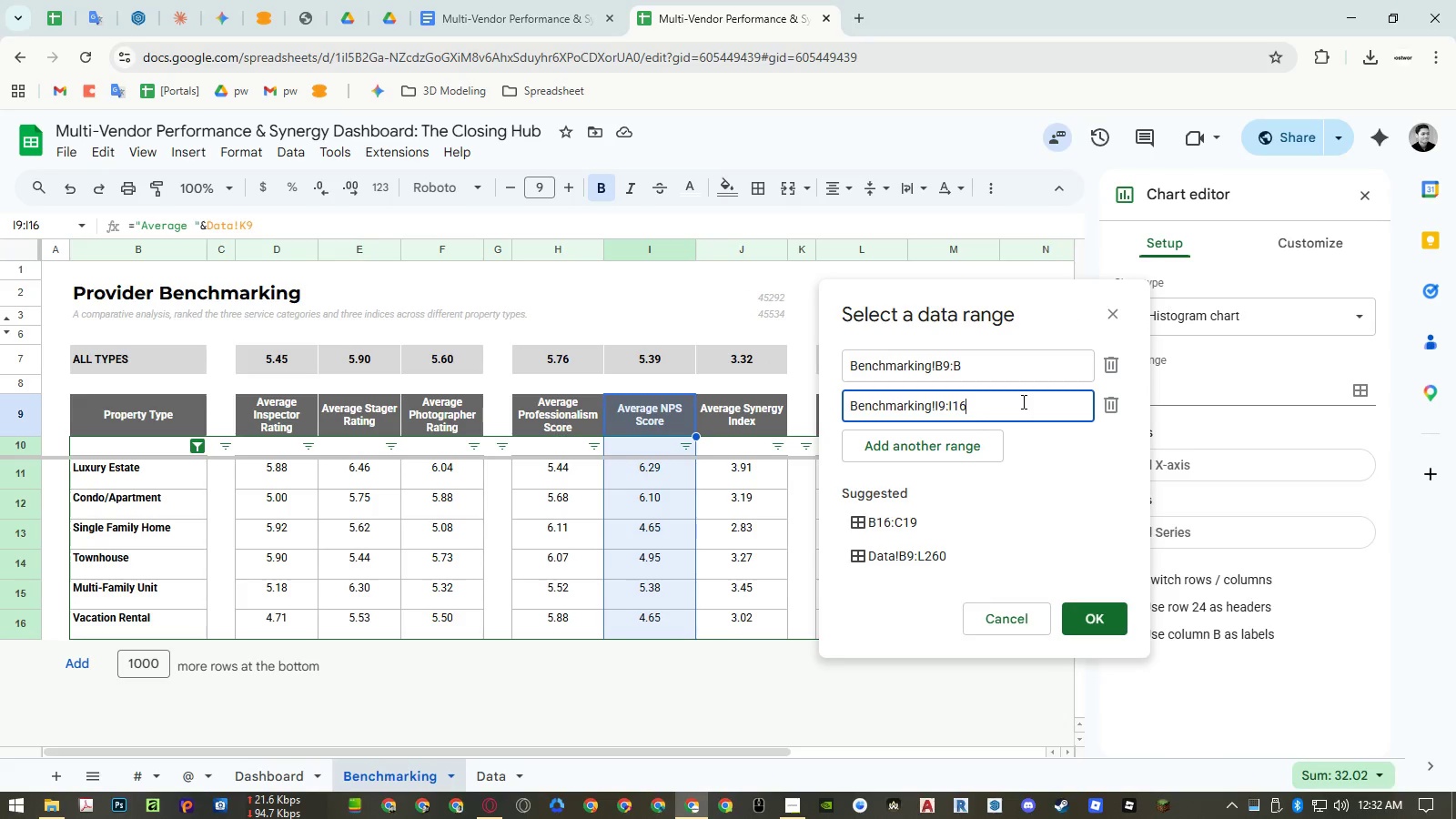 
key(Backspace)
 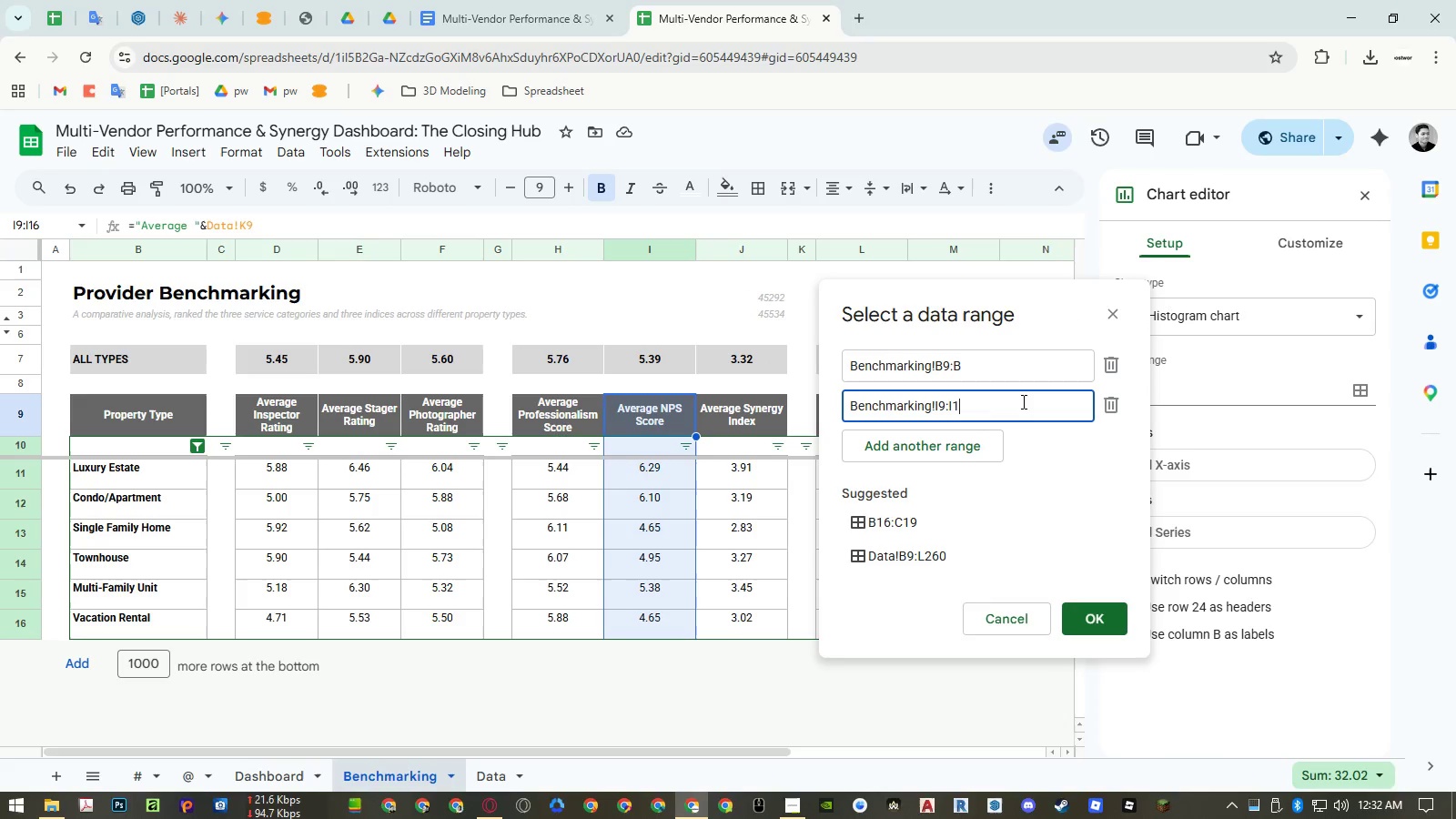 
key(Backspace)
 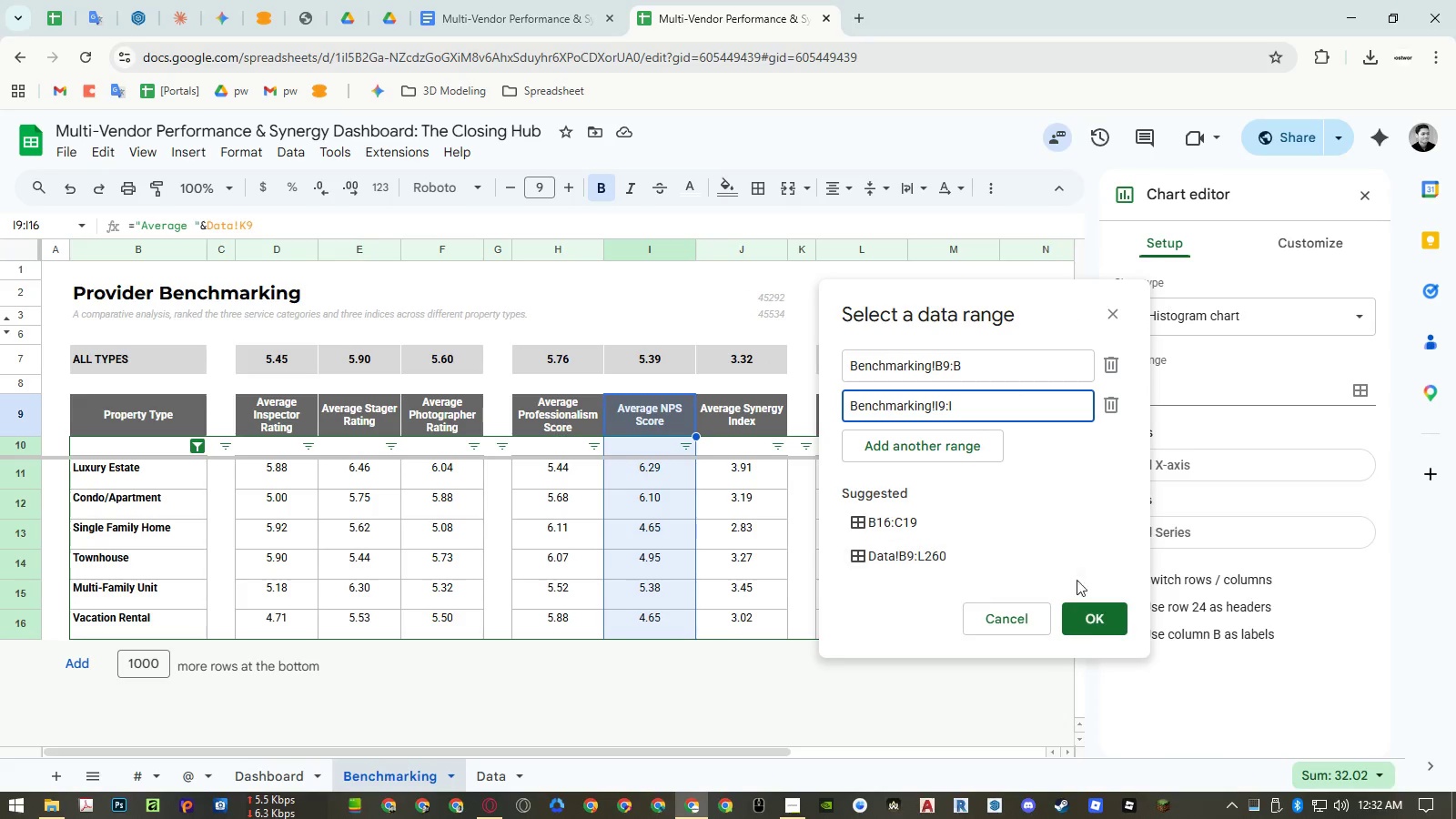 
left_click([1085, 616])
 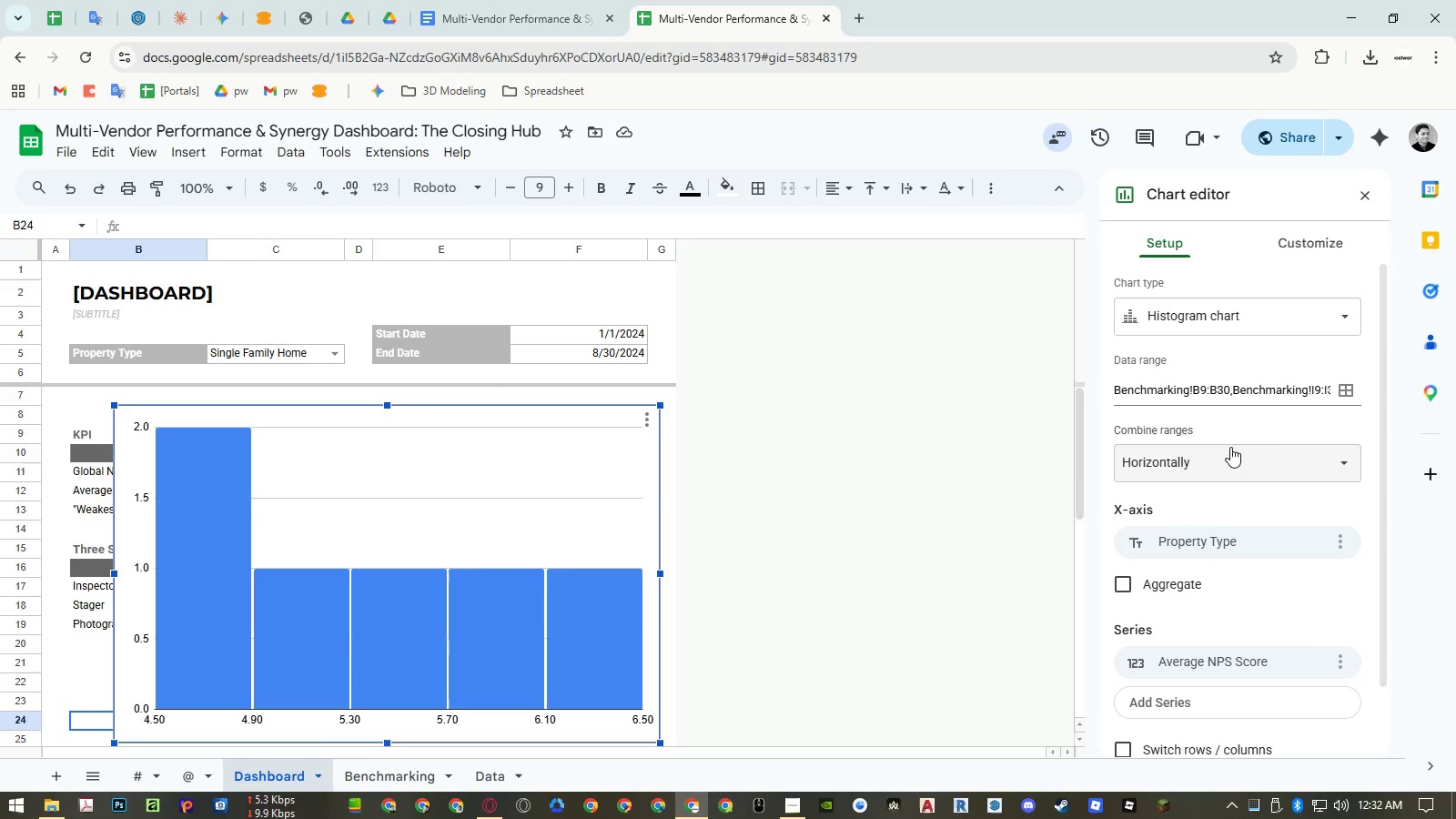 
wait(21.06)
 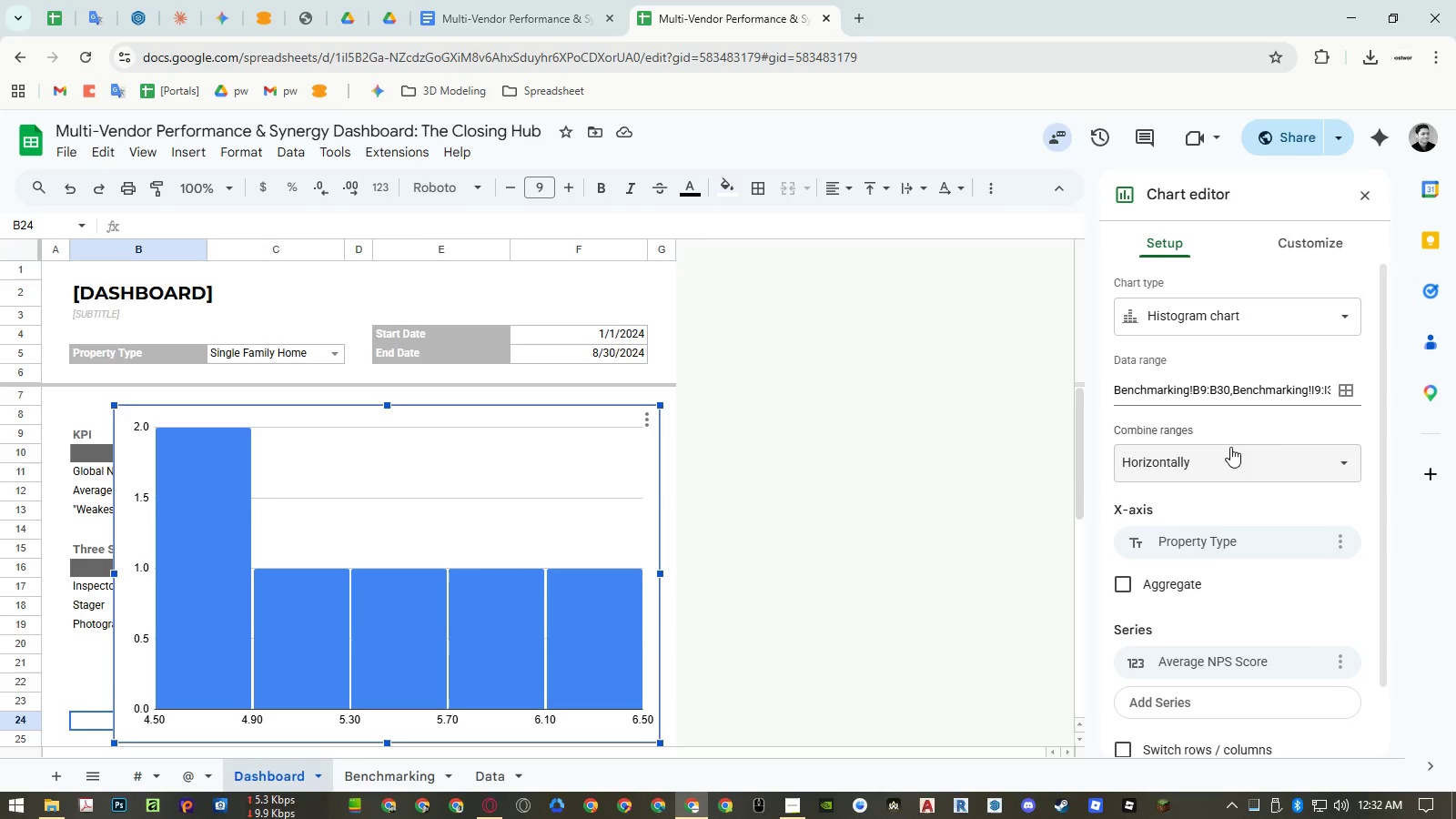 
left_click([1187, 541])
 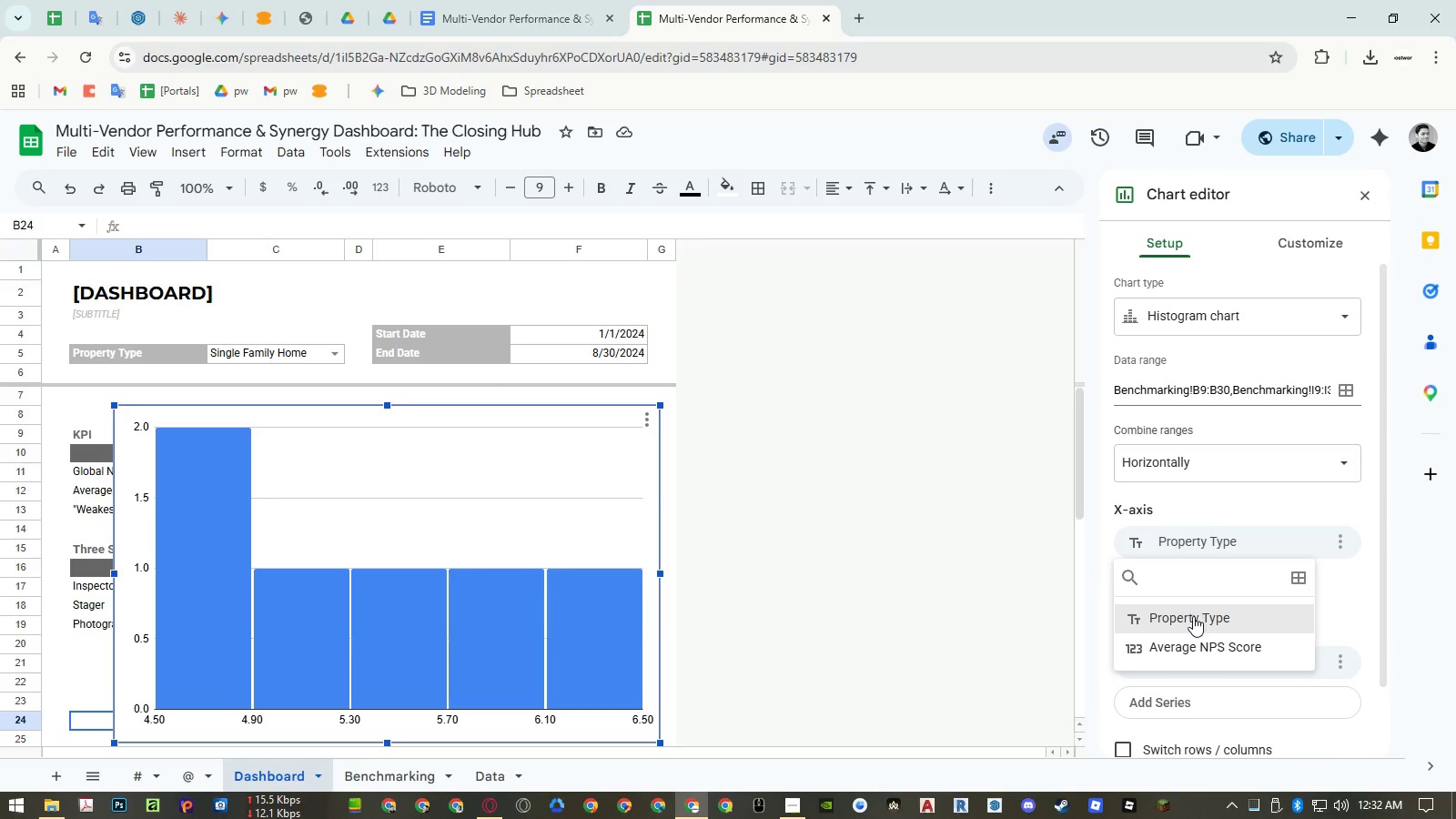 
left_click([1194, 616])
 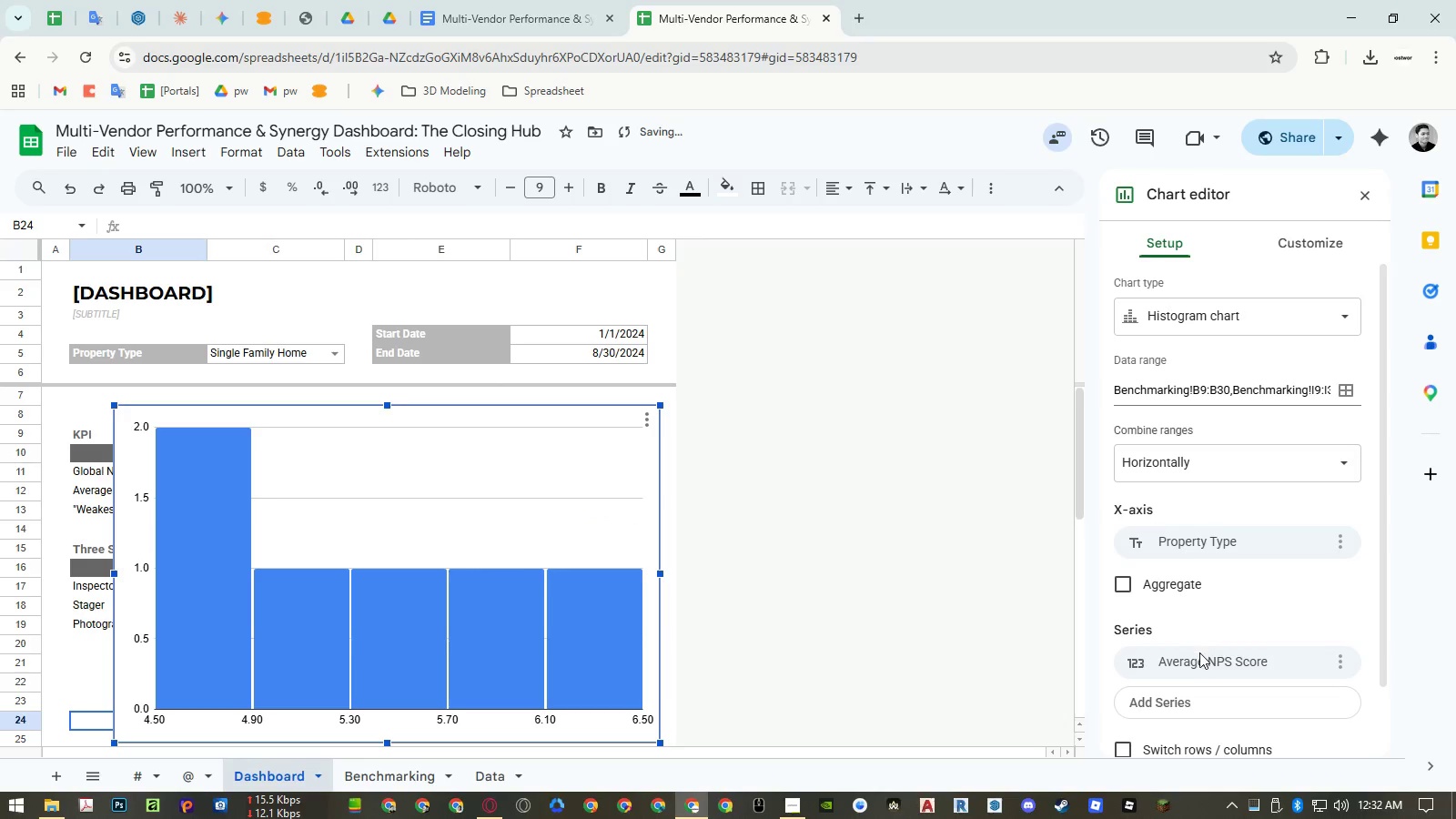 
left_click([1199, 657])
 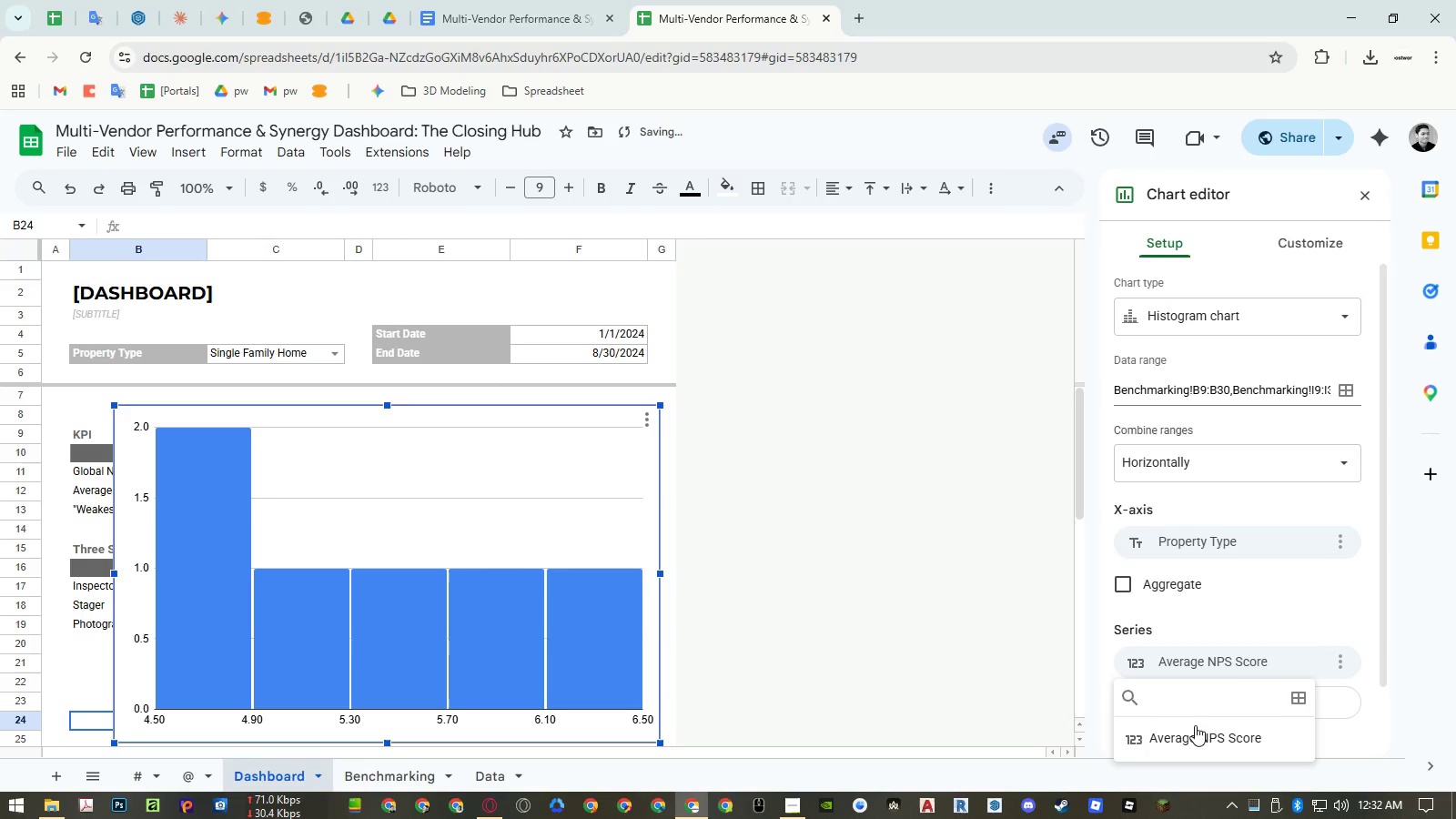 
left_click([1194, 730])
 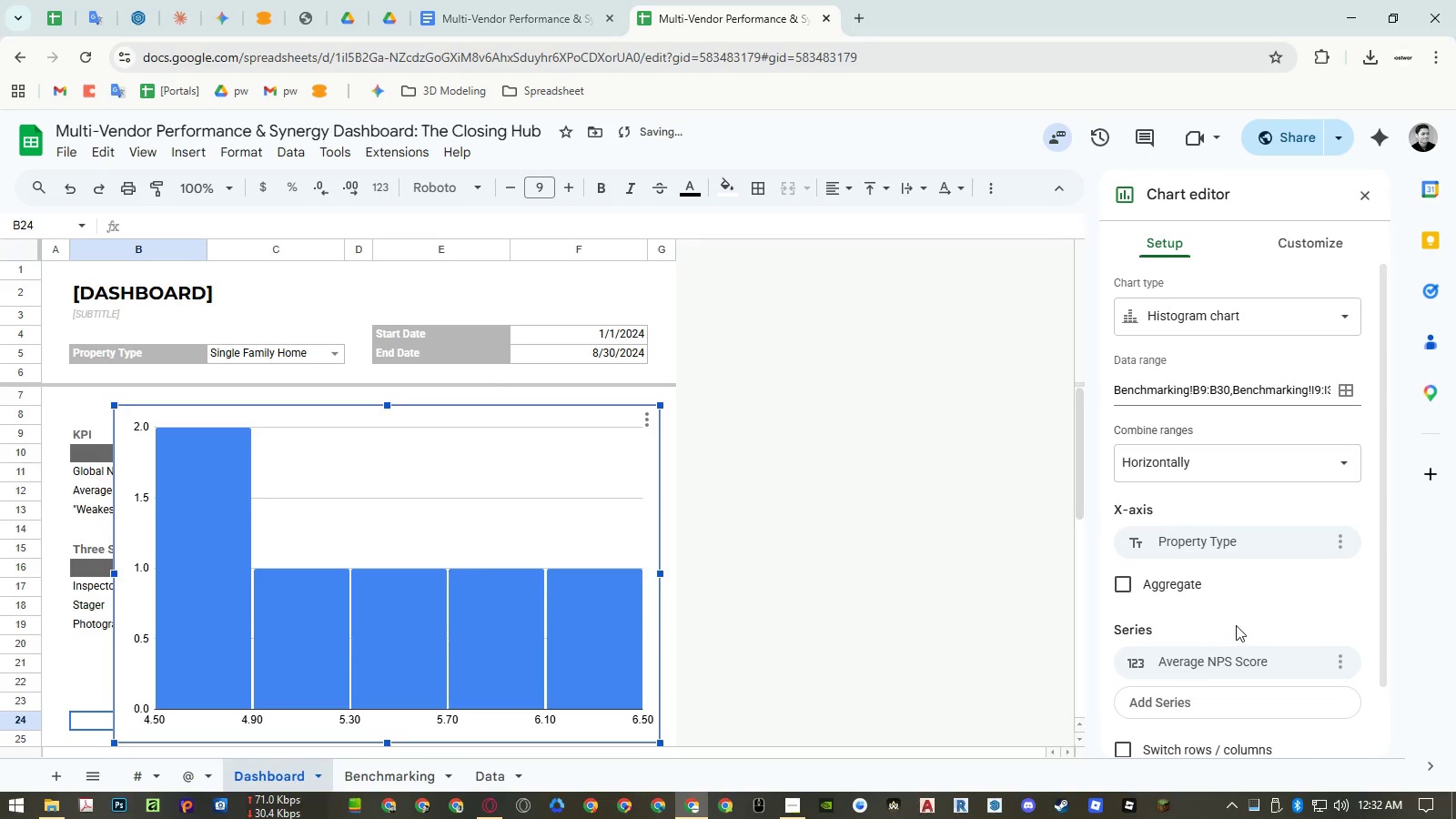 
scroll: coordinate [1236, 624], scroll_direction: down, amount: 1.0
 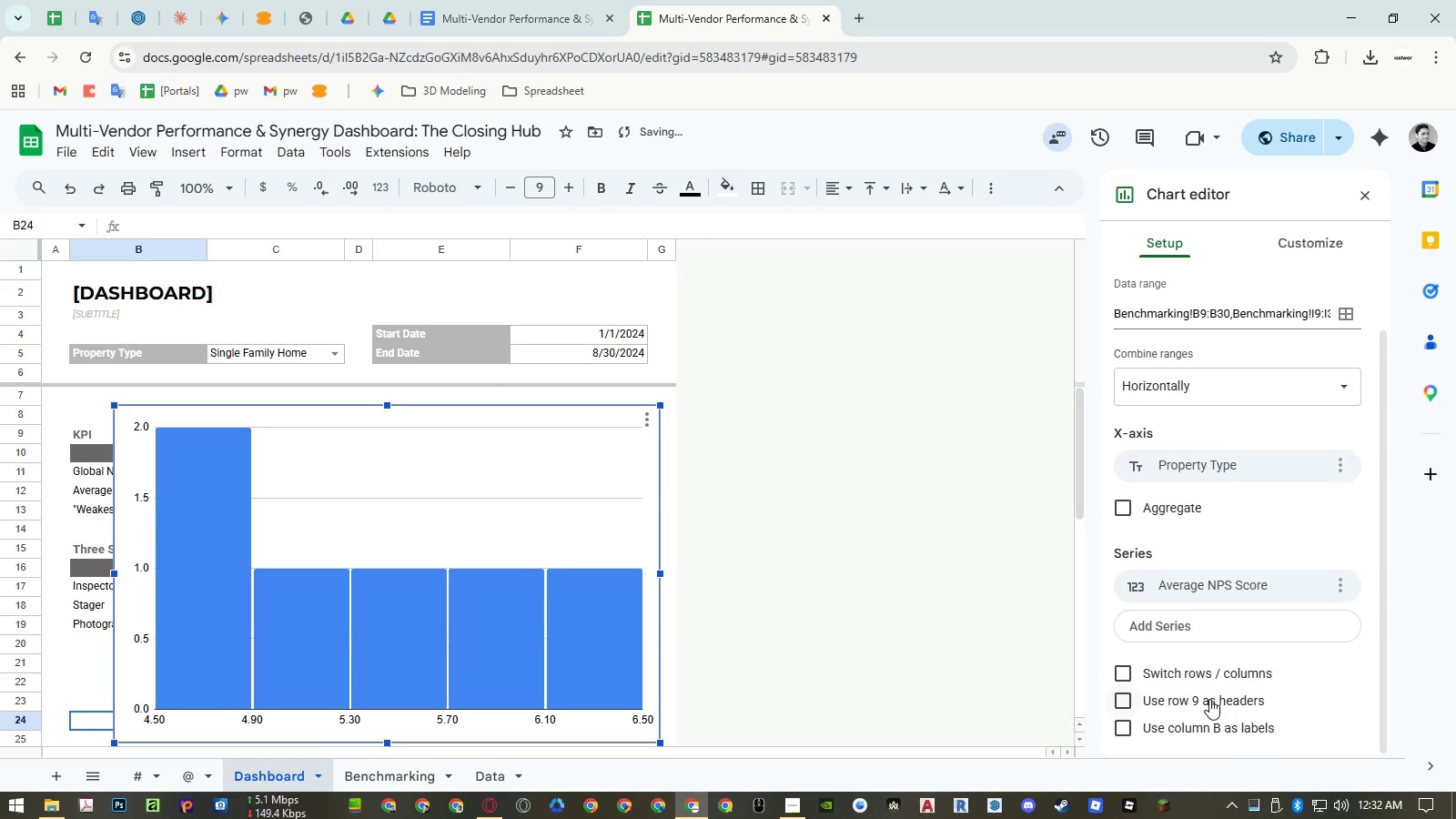 
left_click([1209, 699])
 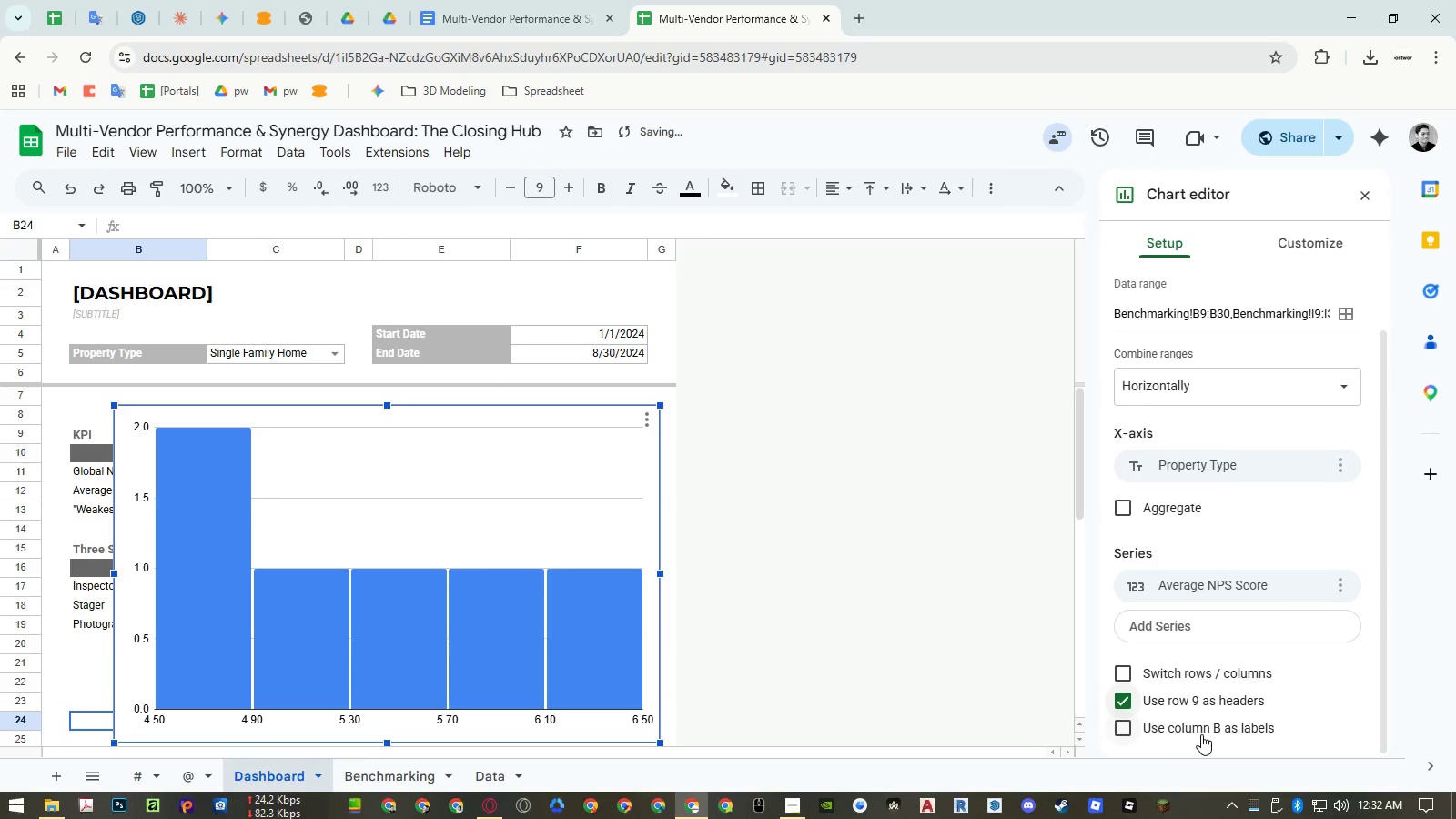 
left_click([1201, 732])
 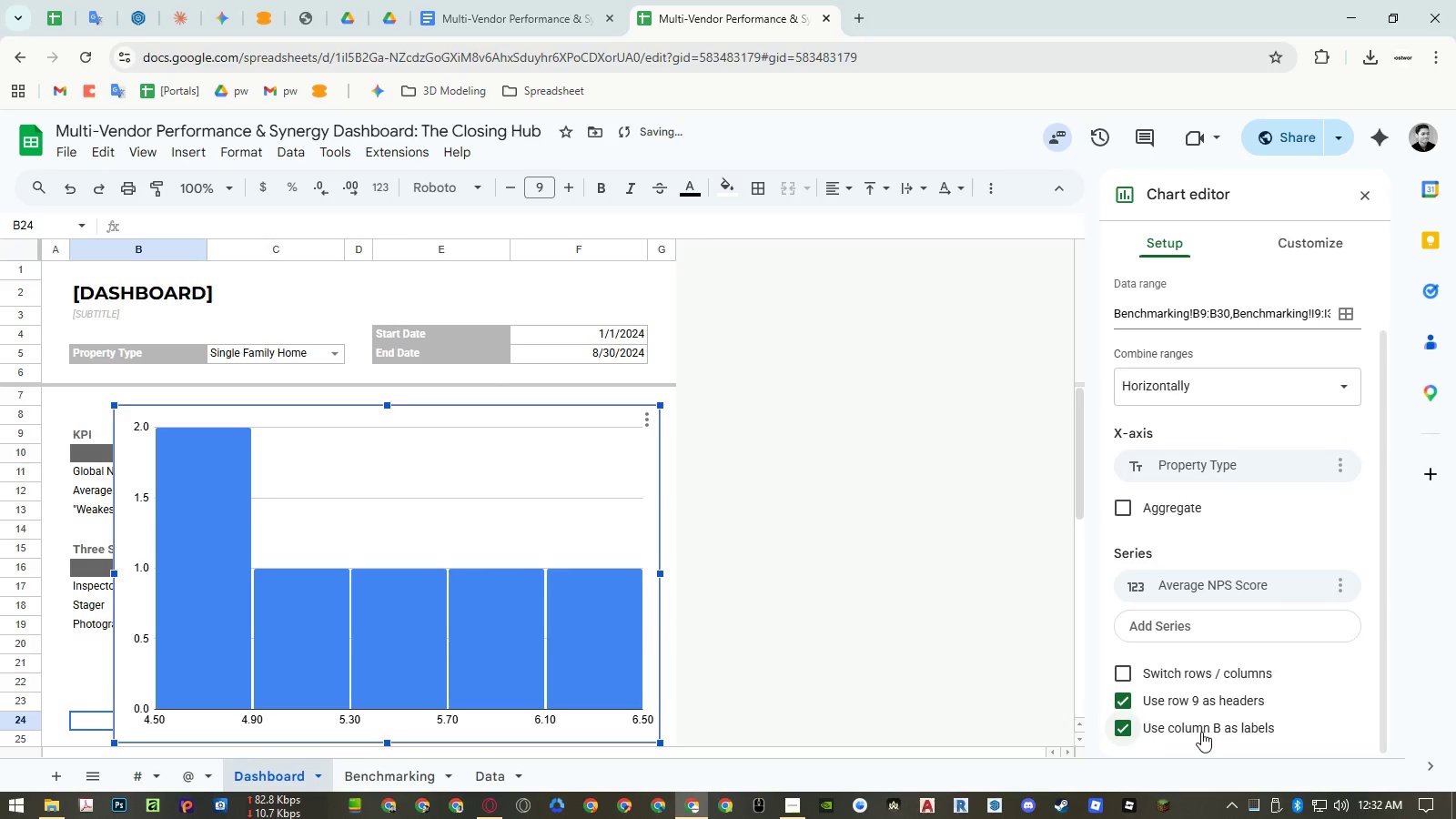 
left_click([1201, 732])
 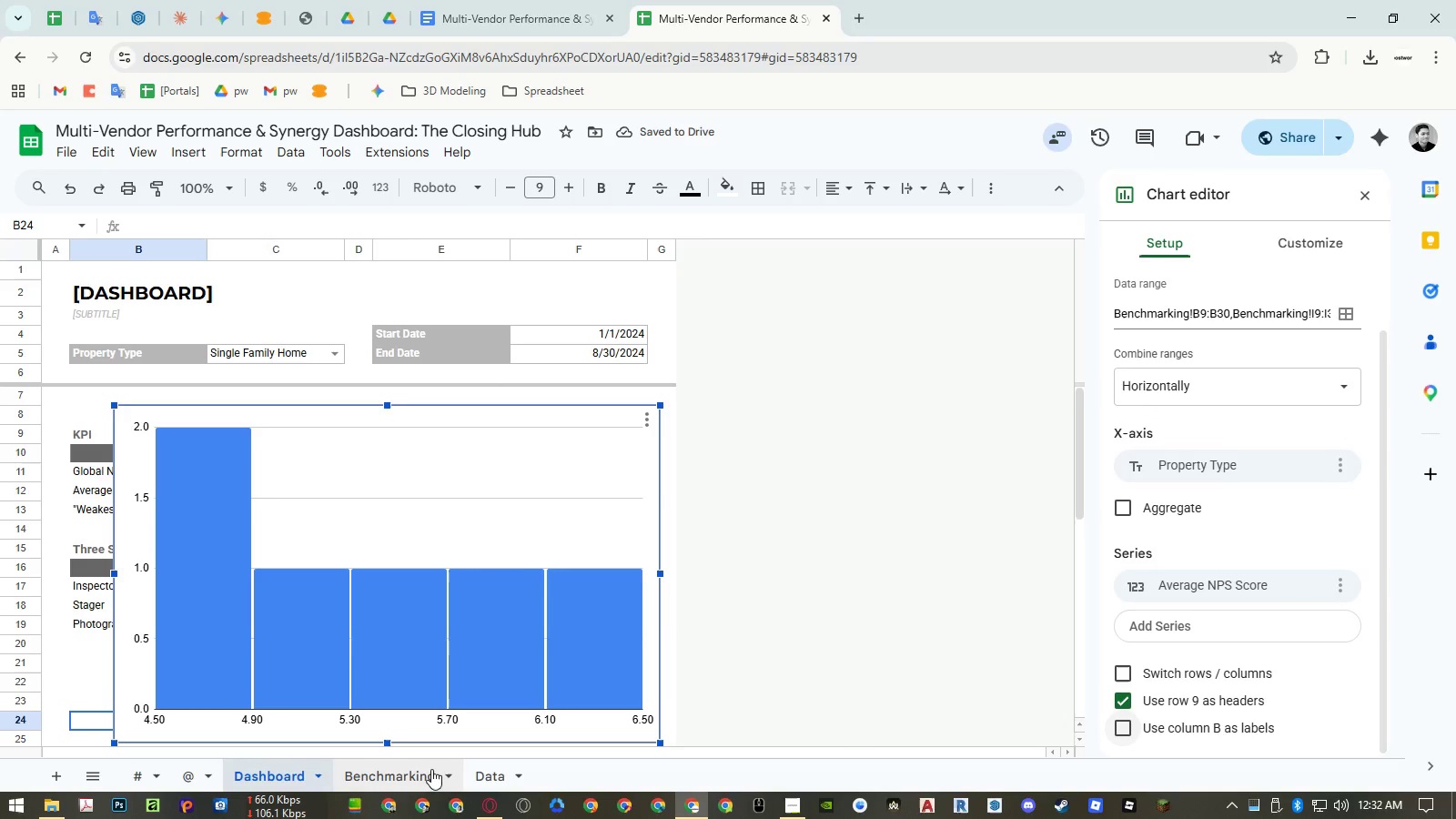 
wait(5.2)
 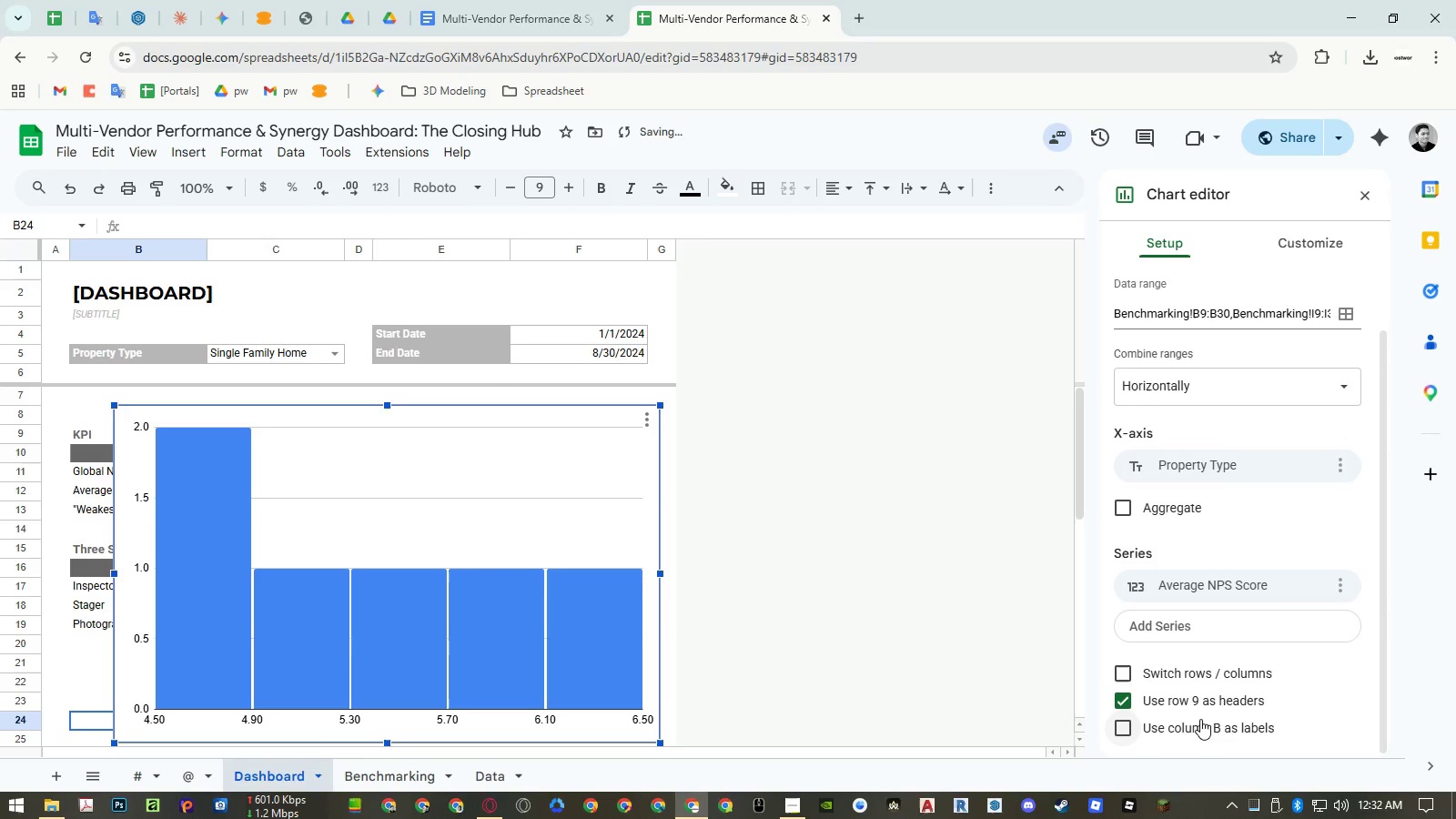 
left_click([431, 769])
 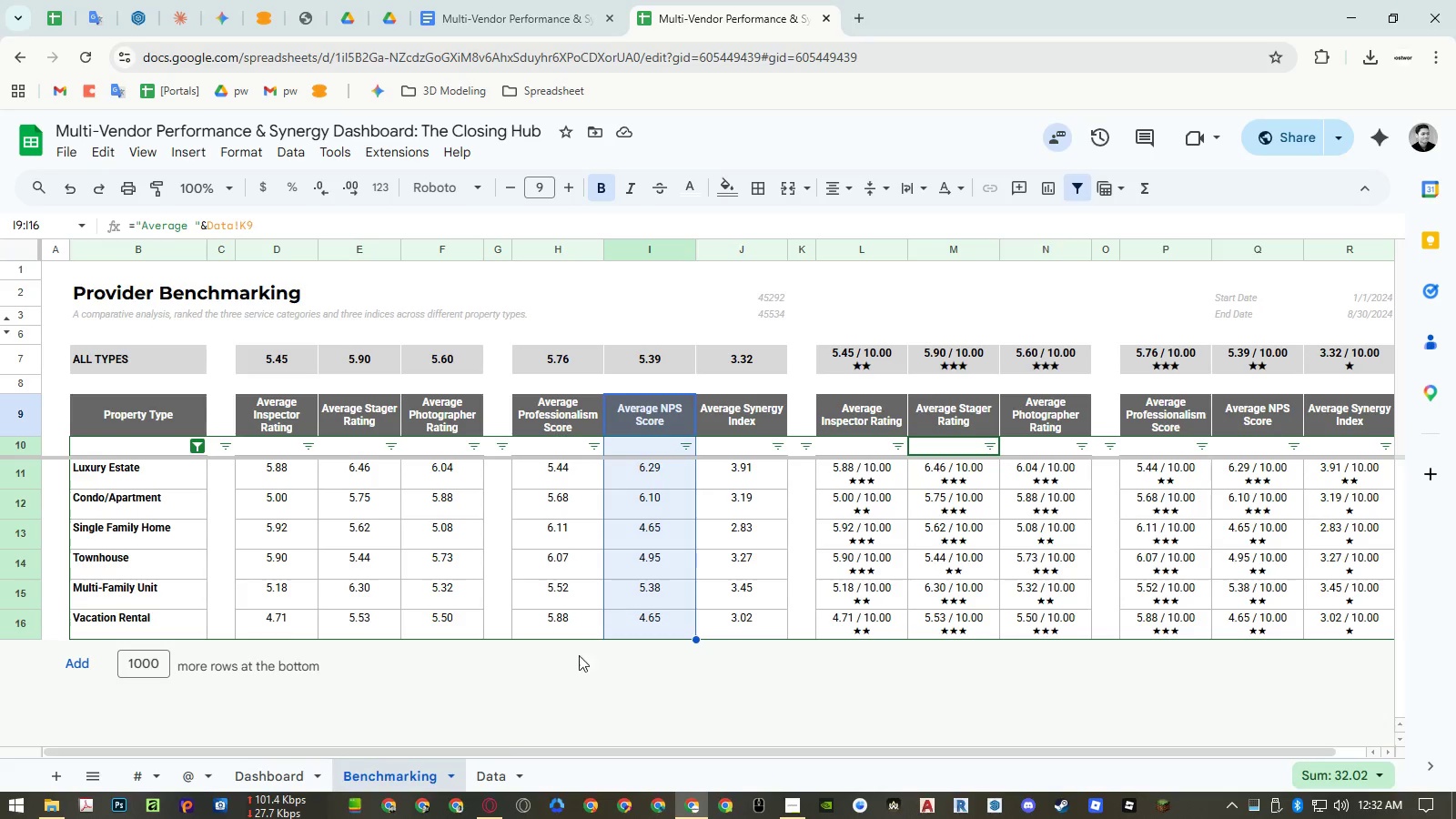 
left_click([284, 770])
 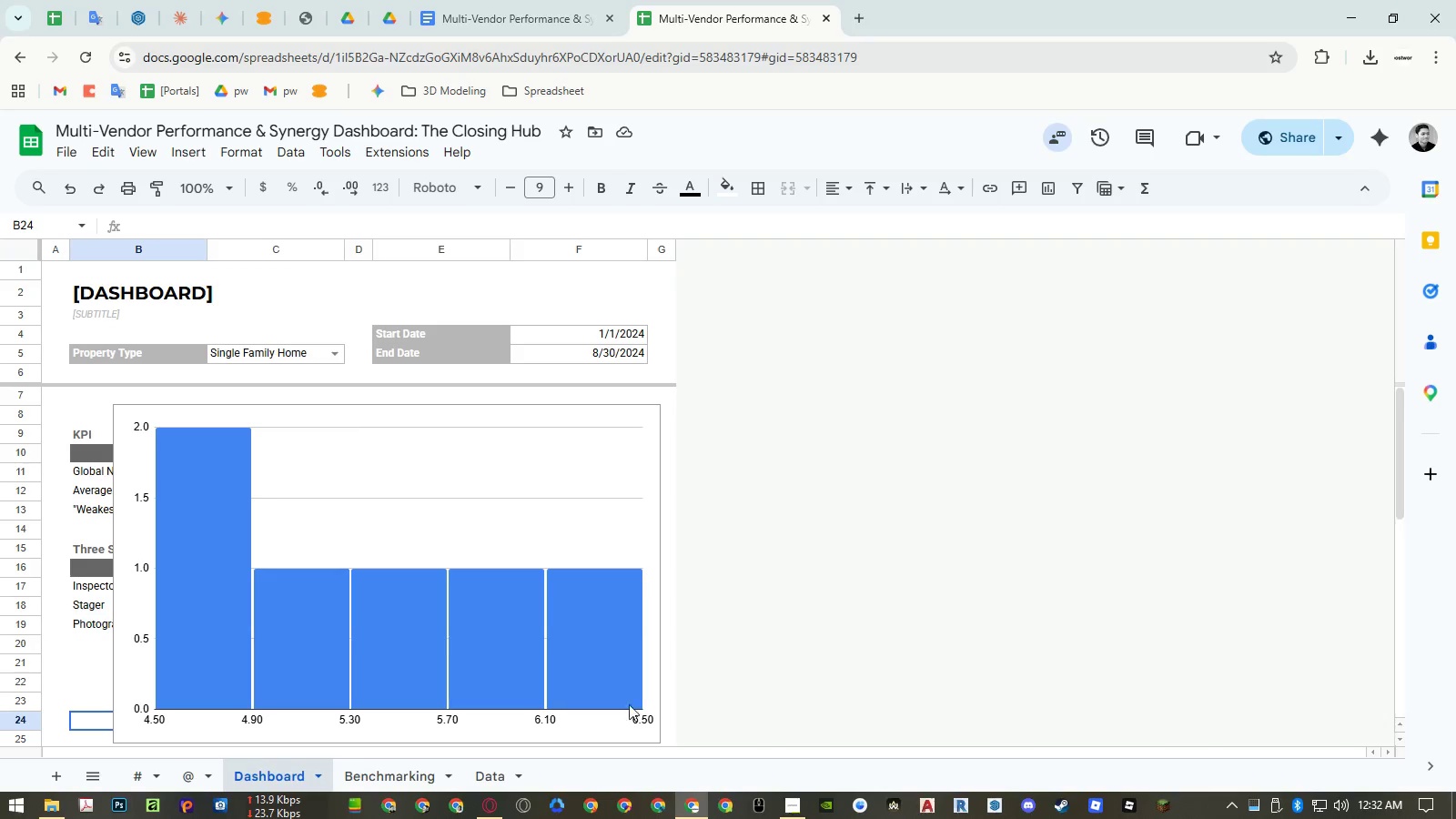 
left_click([423, 771])
 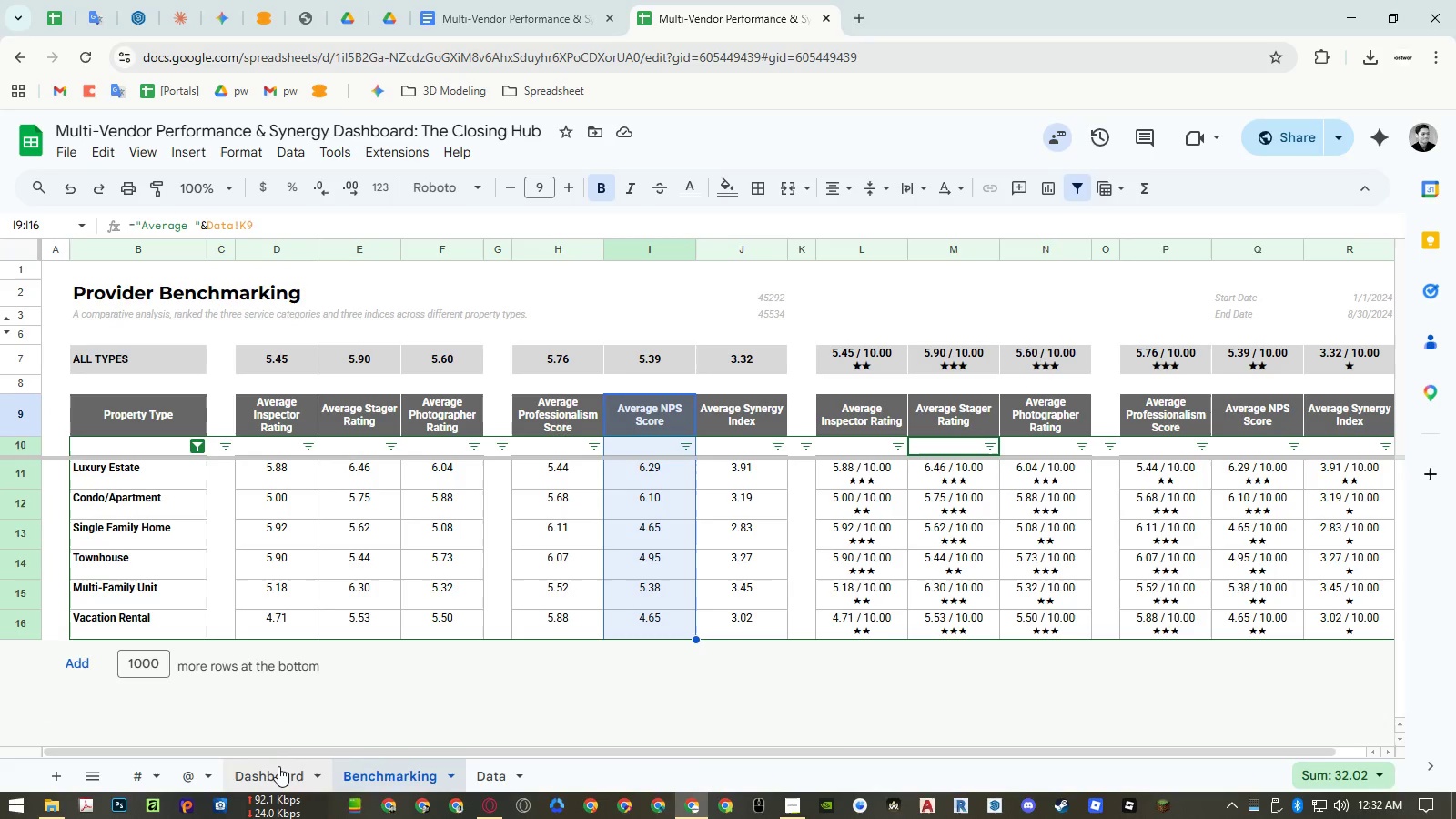 
left_click([278, 769])
 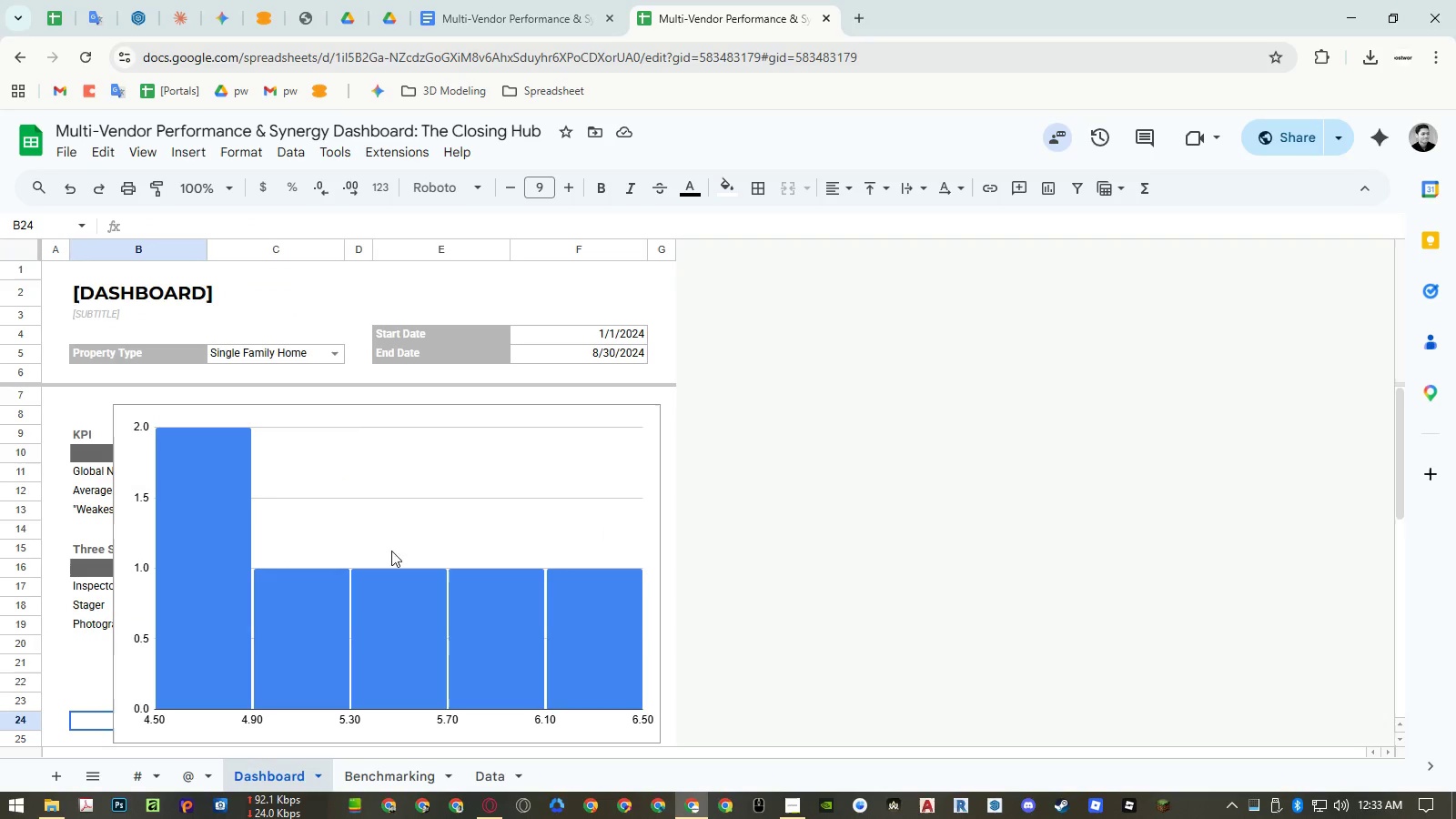 
double_click([413, 516])
 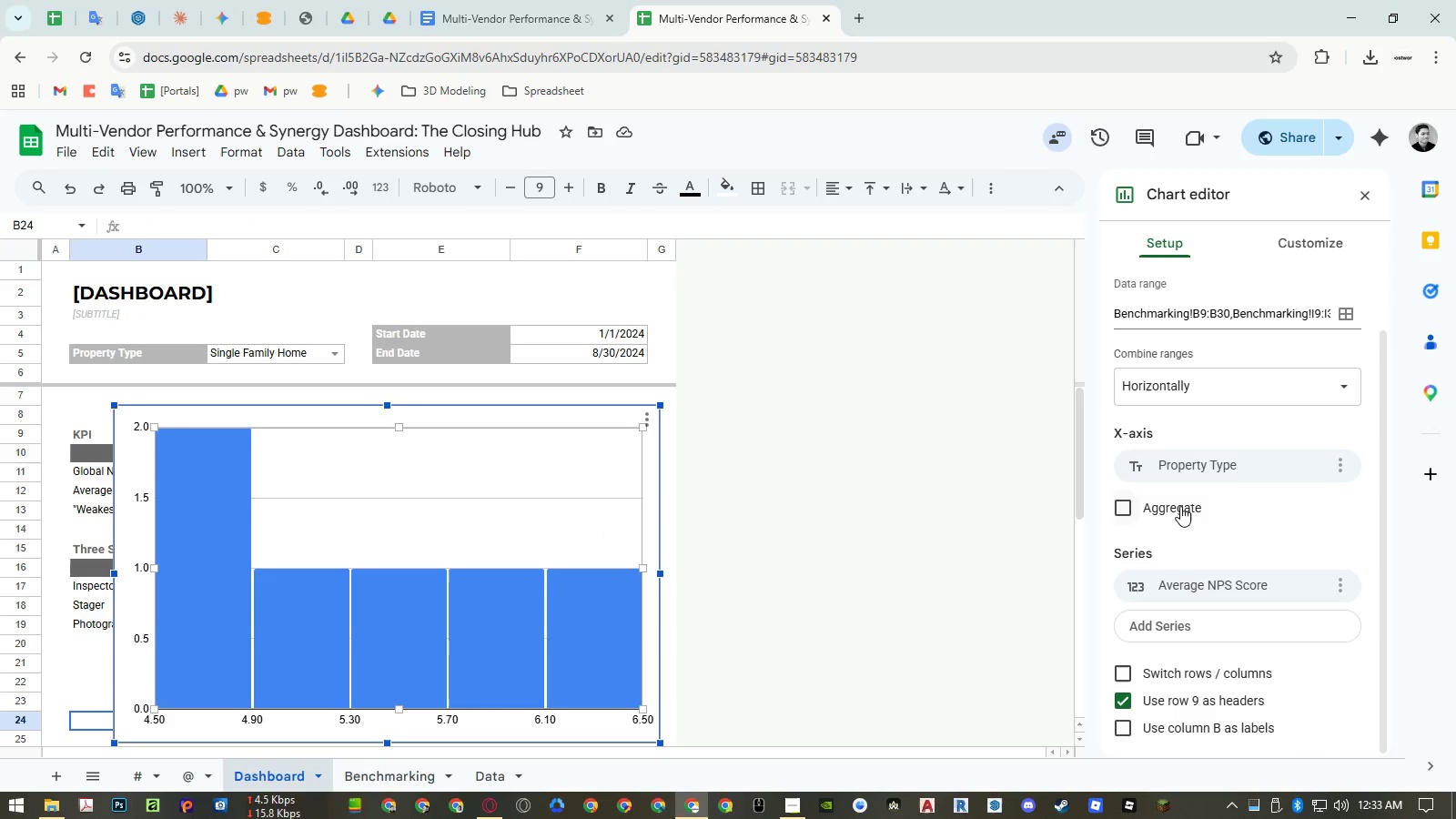 
scroll: coordinate [1182, 506], scroll_direction: down, amount: 2.0
 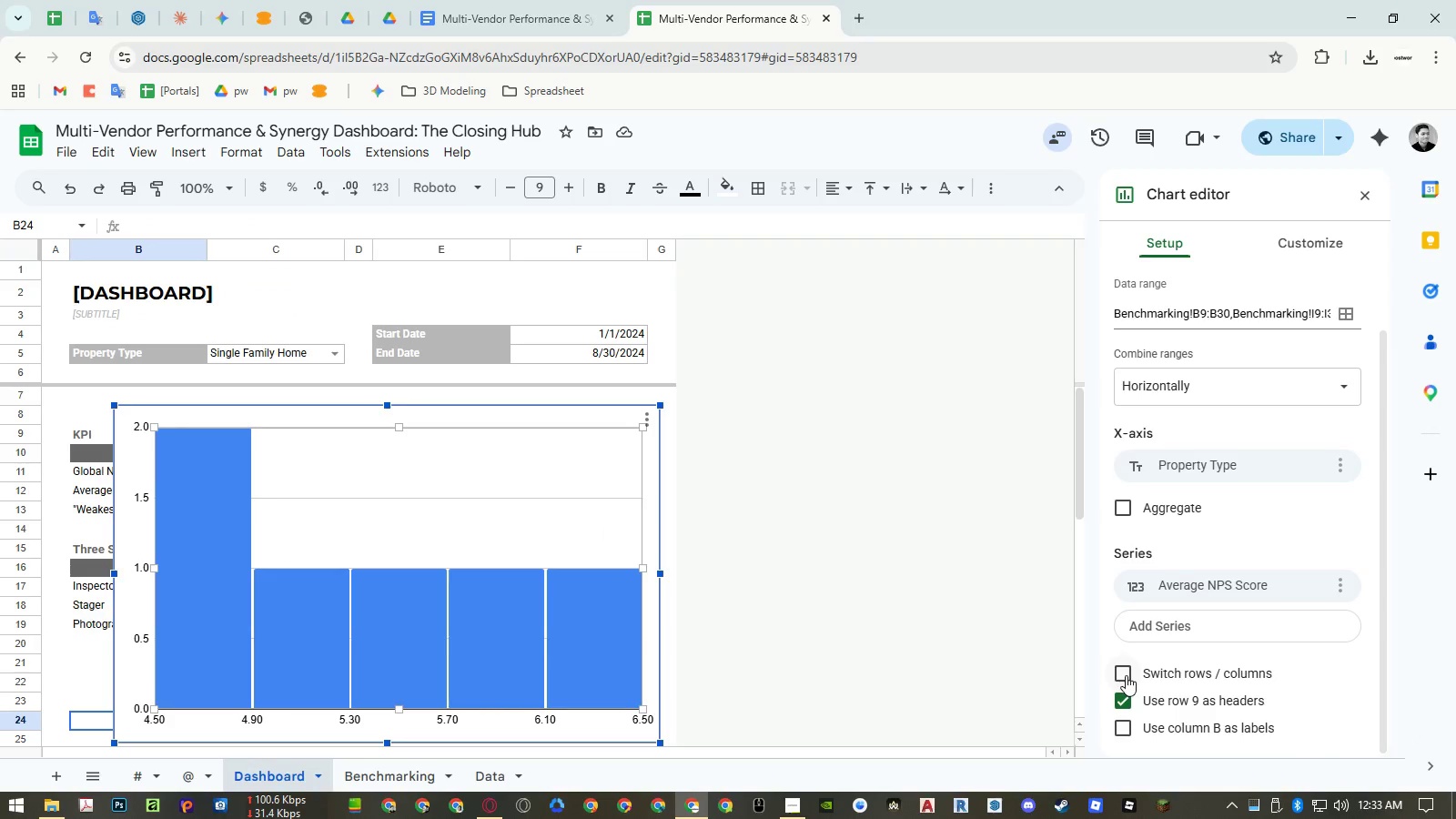 
left_click([1123, 695])
 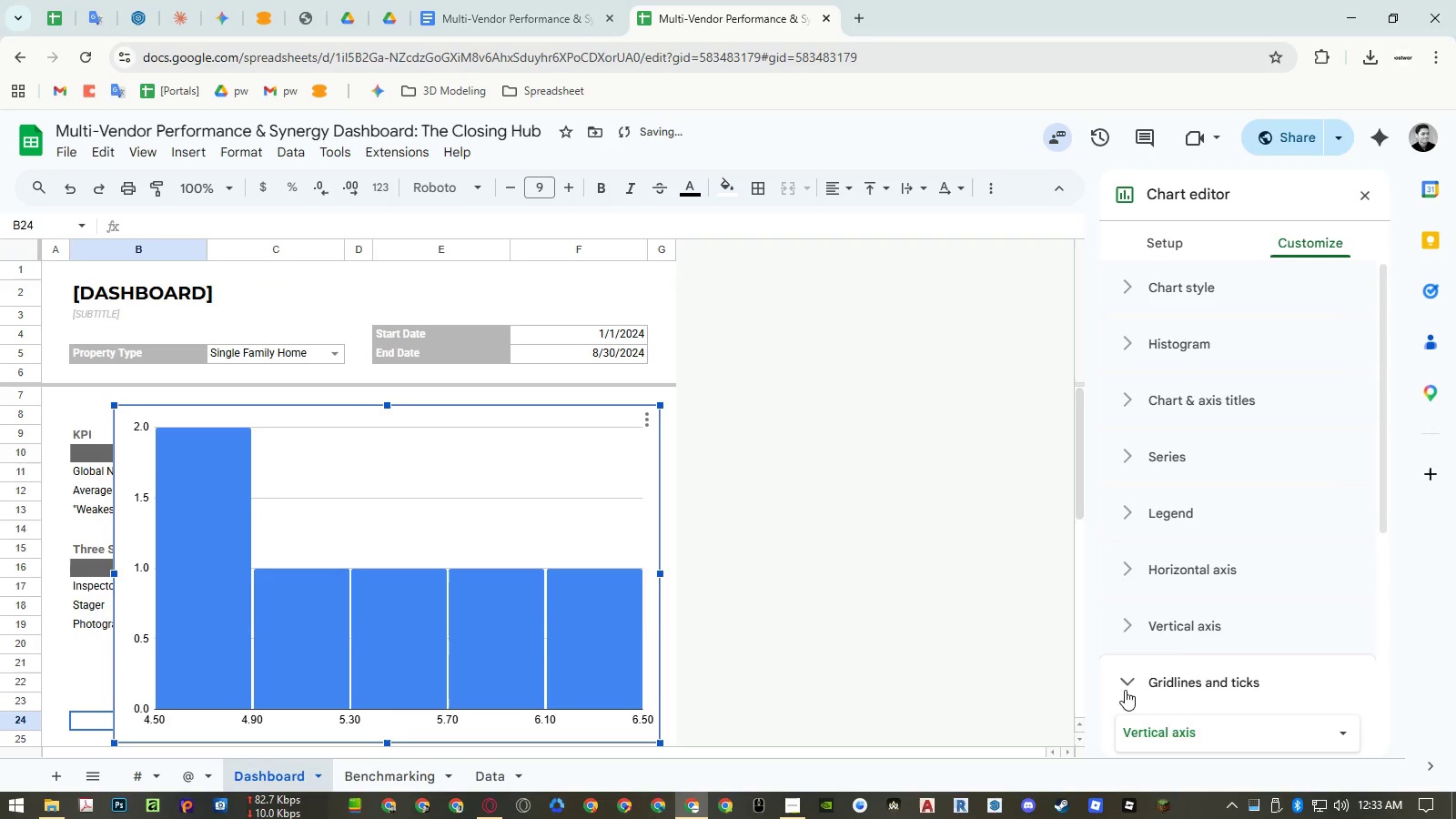 
scroll: coordinate [1128, 678], scroll_direction: down, amount: 3.0
 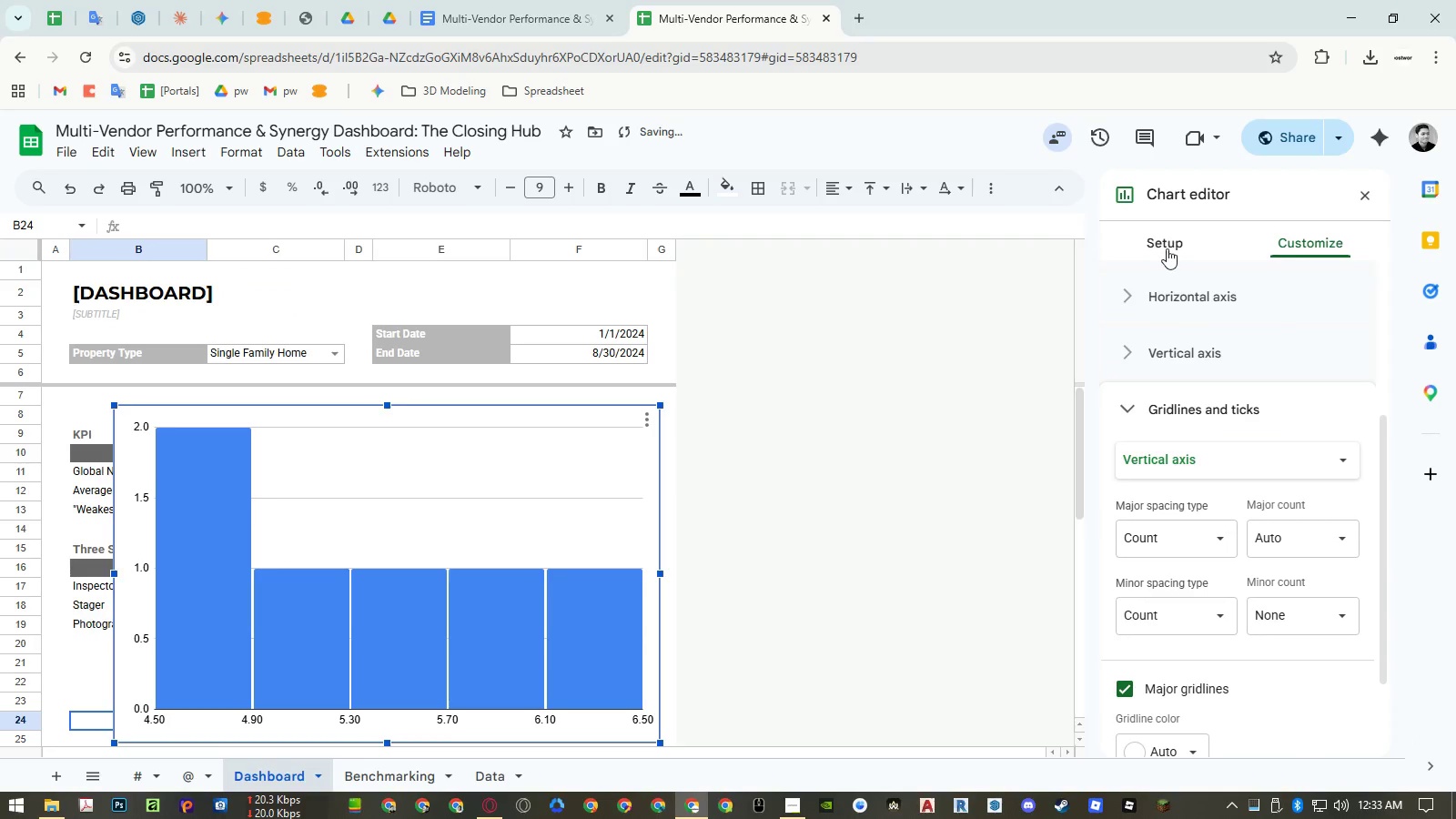 
left_click([1167, 246])
 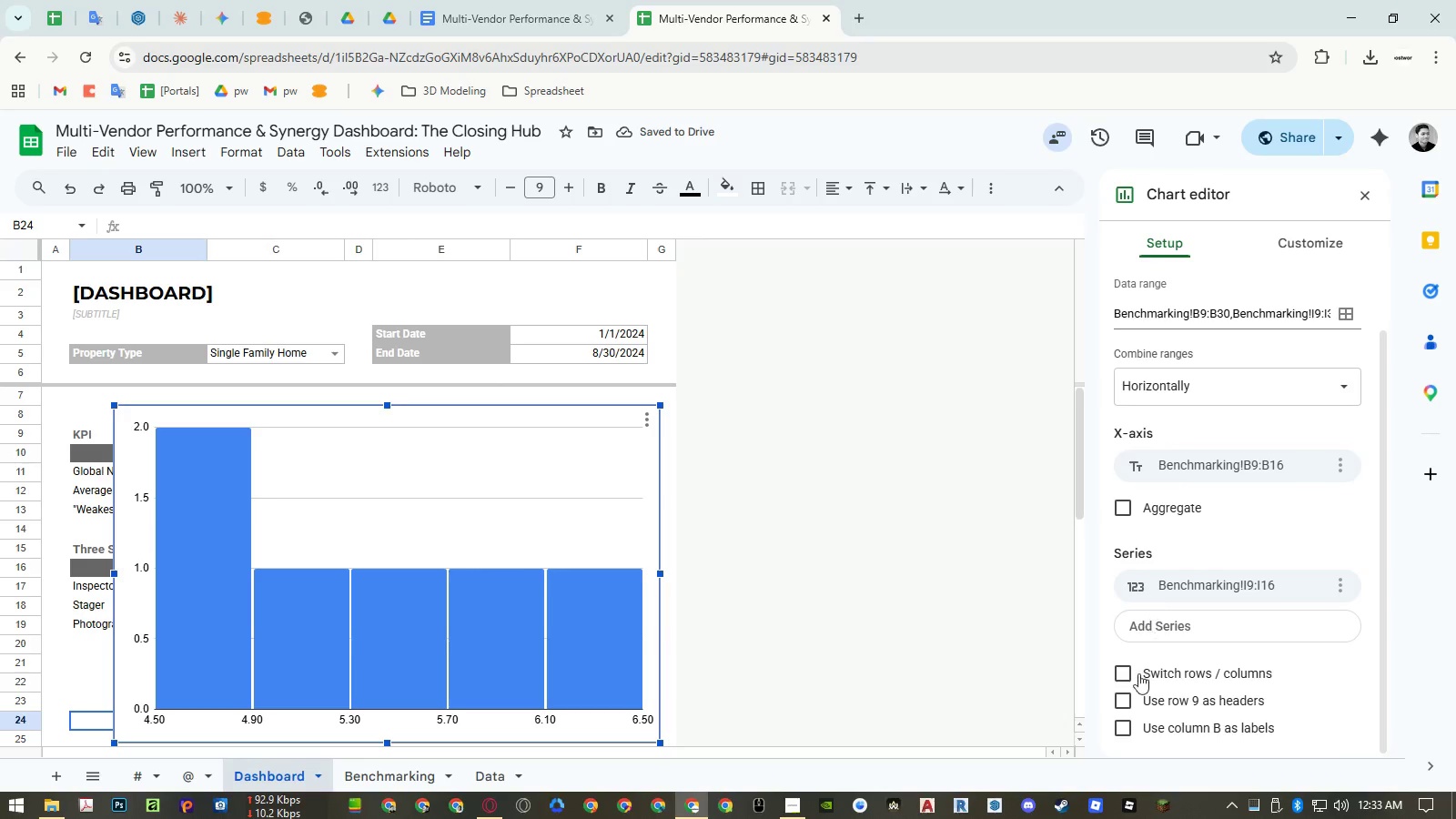 
left_click([1134, 704])
 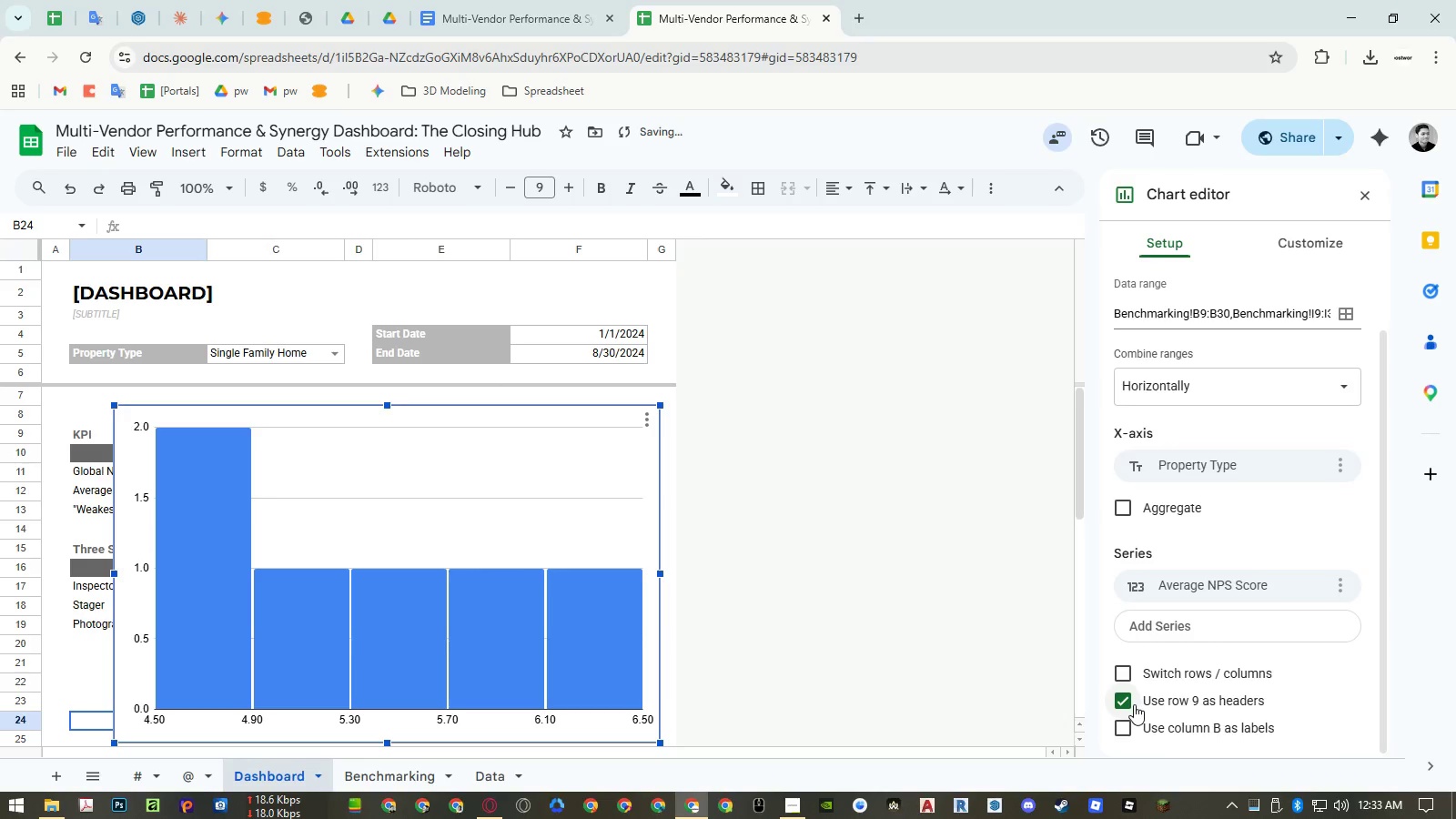 
scroll: coordinate [1244, 520], scroll_direction: up, amount: 5.0
 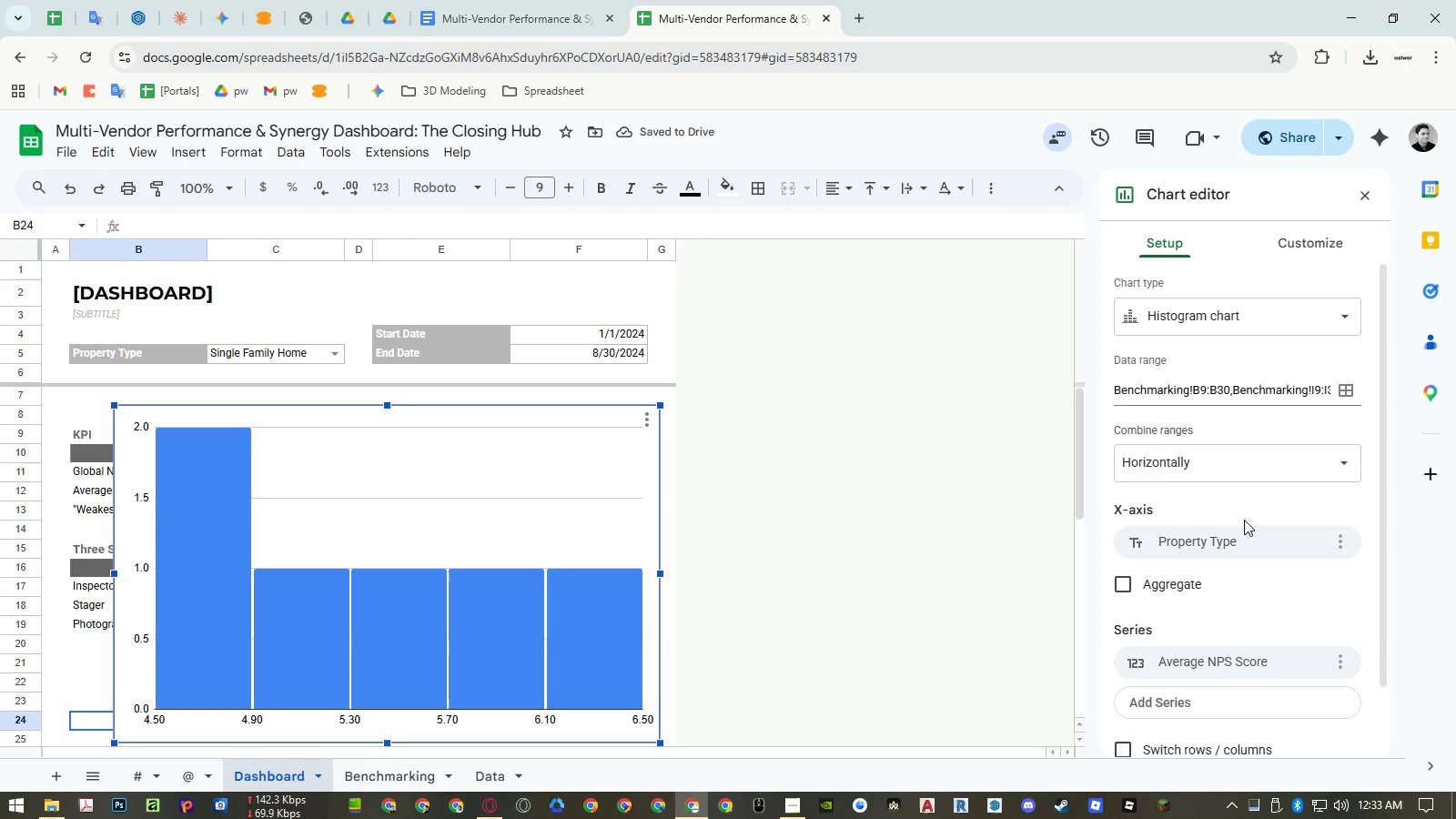 
scroll: coordinate [1244, 520], scroll_direction: down, amount: 3.0
 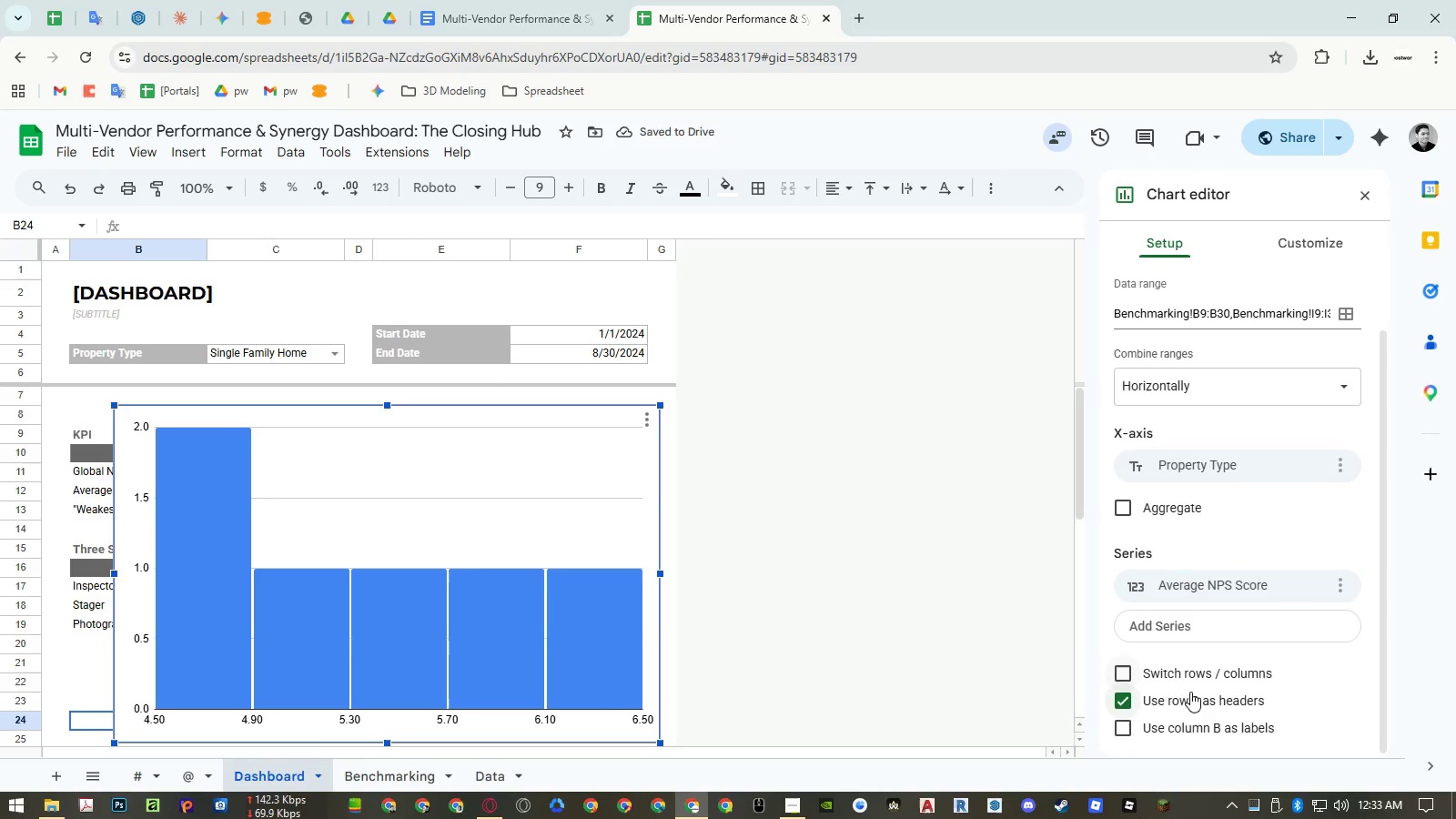 
left_click([1178, 731])
 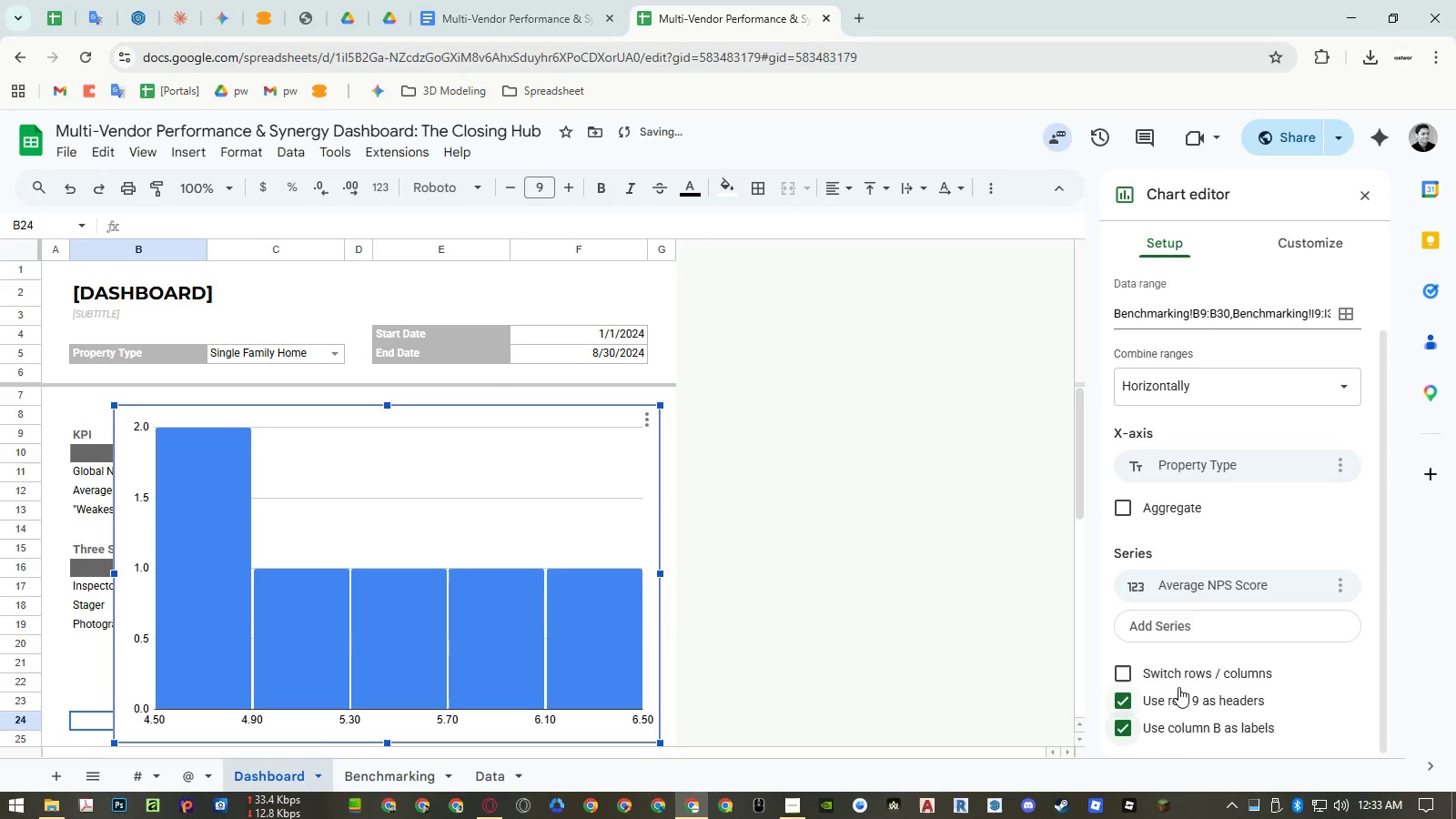 
left_click([1178, 672])
 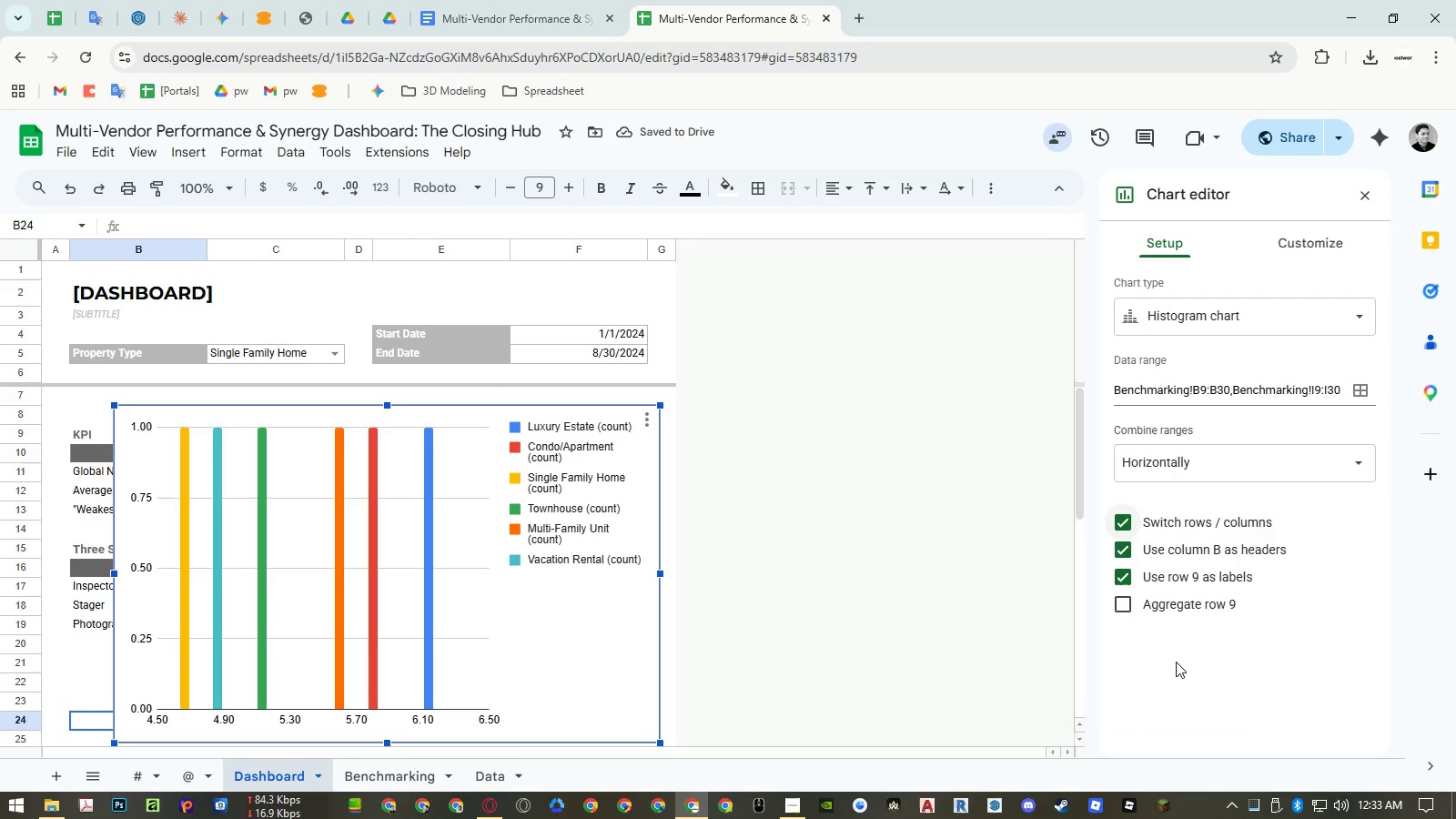 
left_click([1158, 521])
 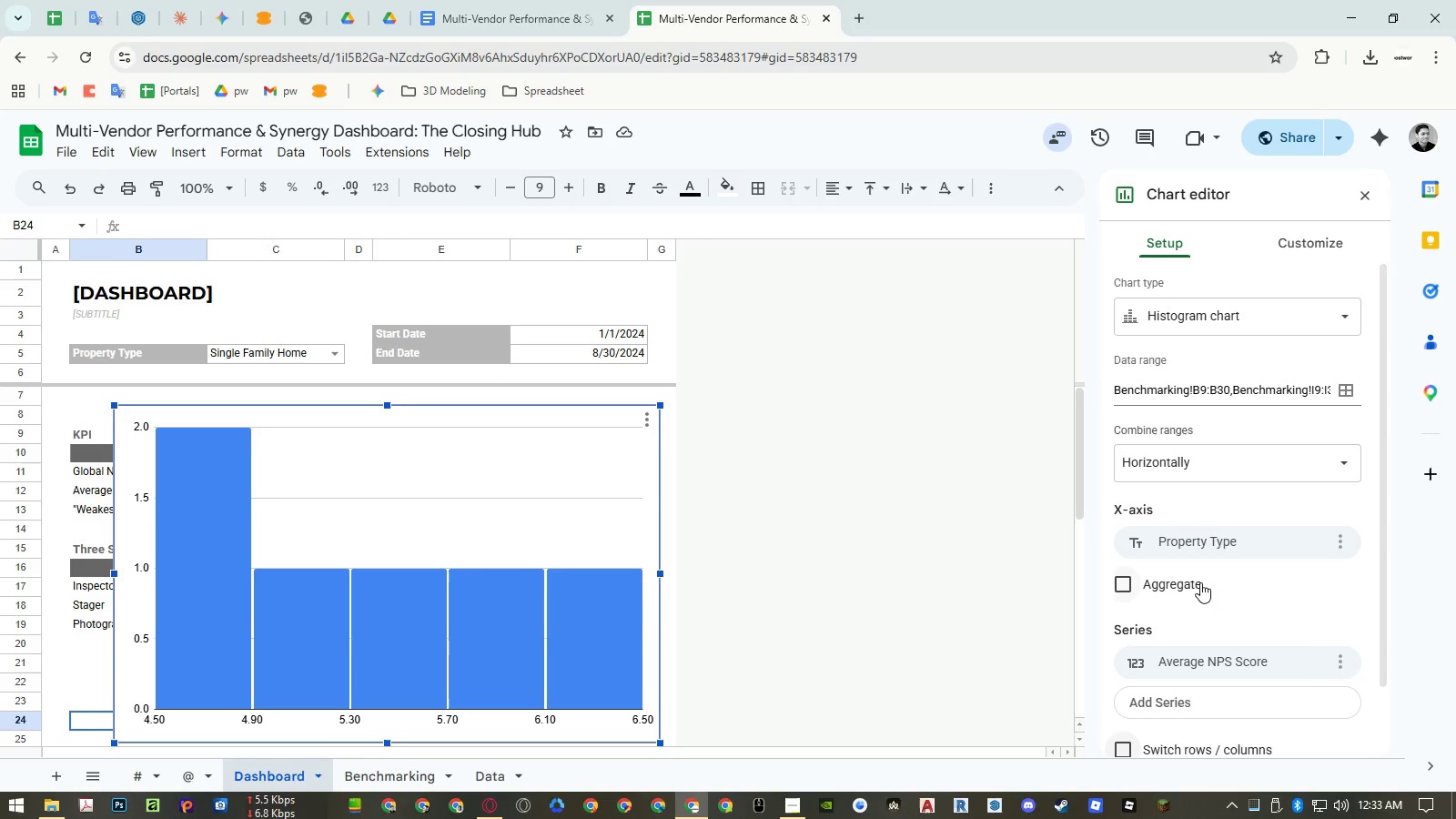 
wait(21.55)
 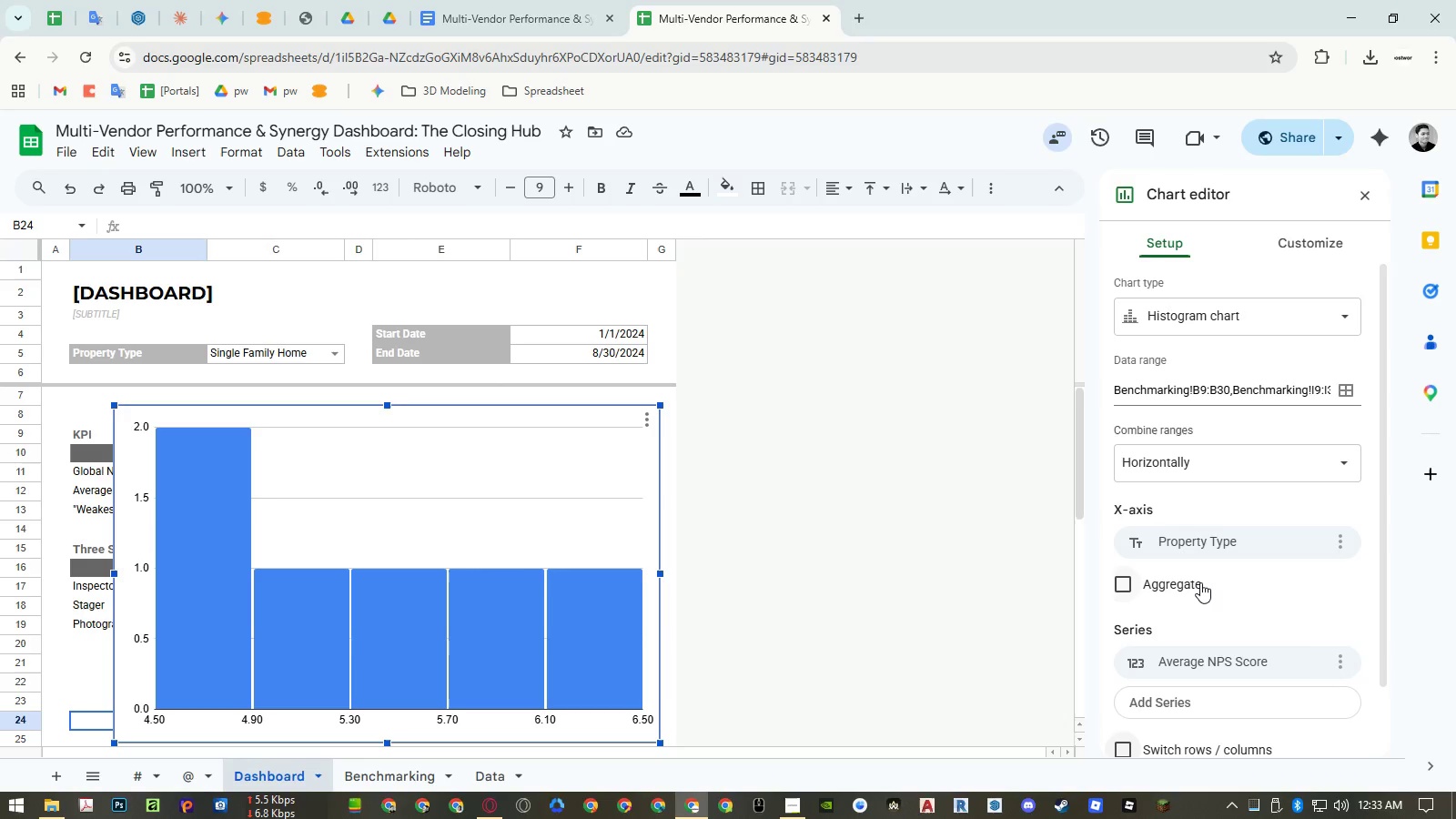 
left_click_drag(start_coordinate=[507, 558], to_coordinate=[477, 564])
 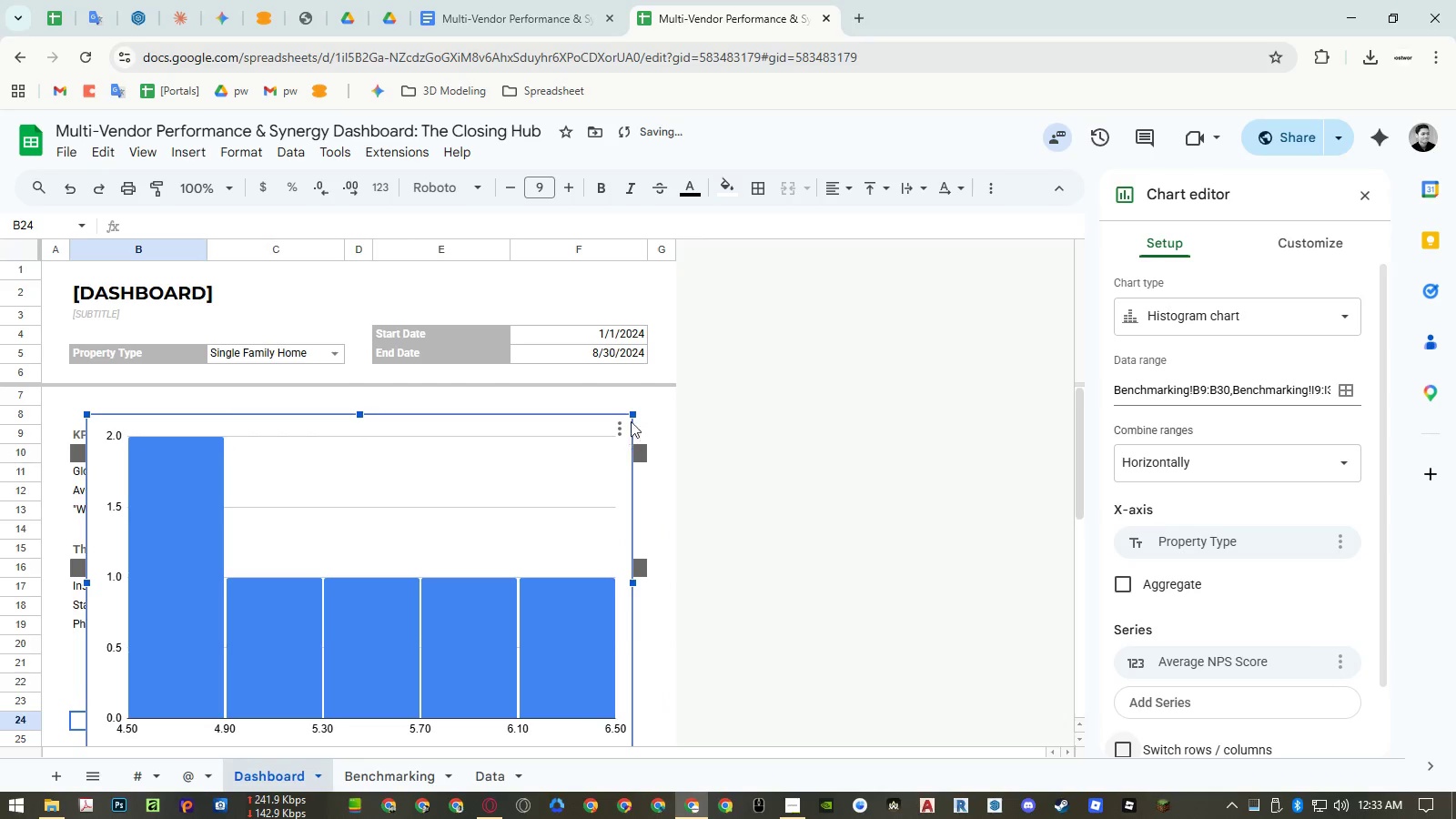 
left_click_drag(start_coordinate=[632, 418], to_coordinate=[424, 542])
 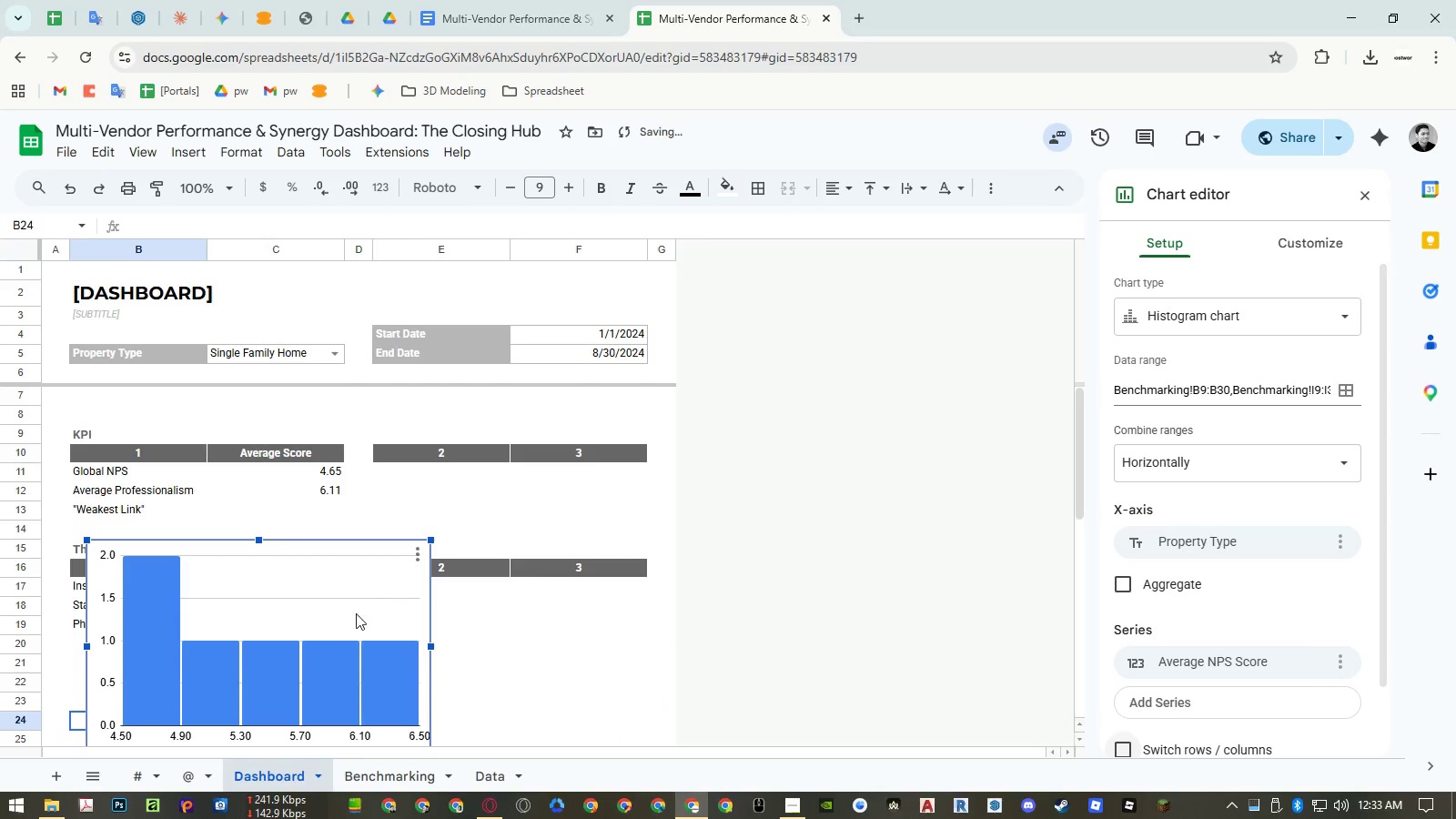 
left_click_drag(start_coordinate=[356, 613], to_coordinate=[415, 502])
 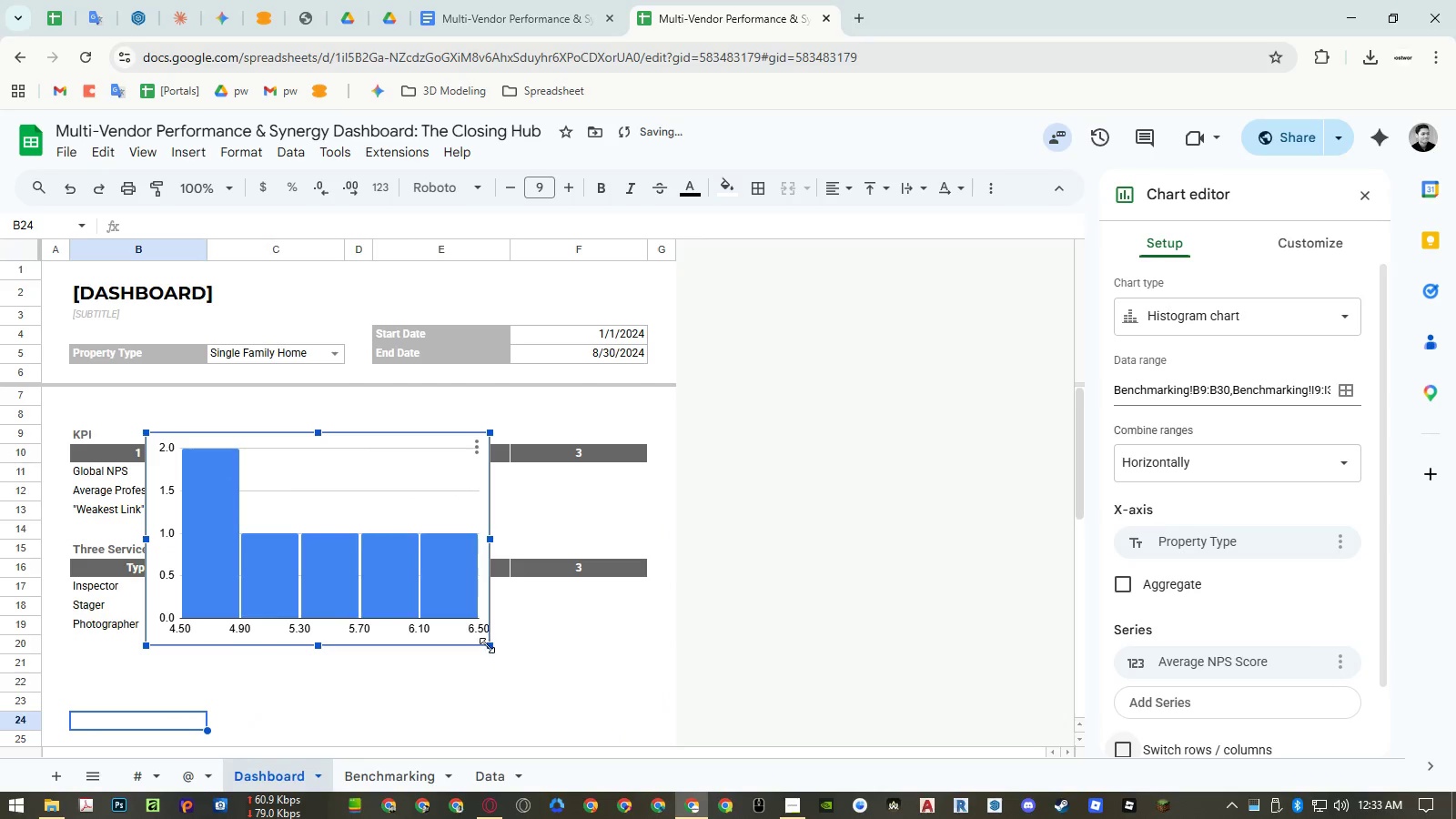 
left_click_drag(start_coordinate=[487, 645], to_coordinate=[512, 666])
 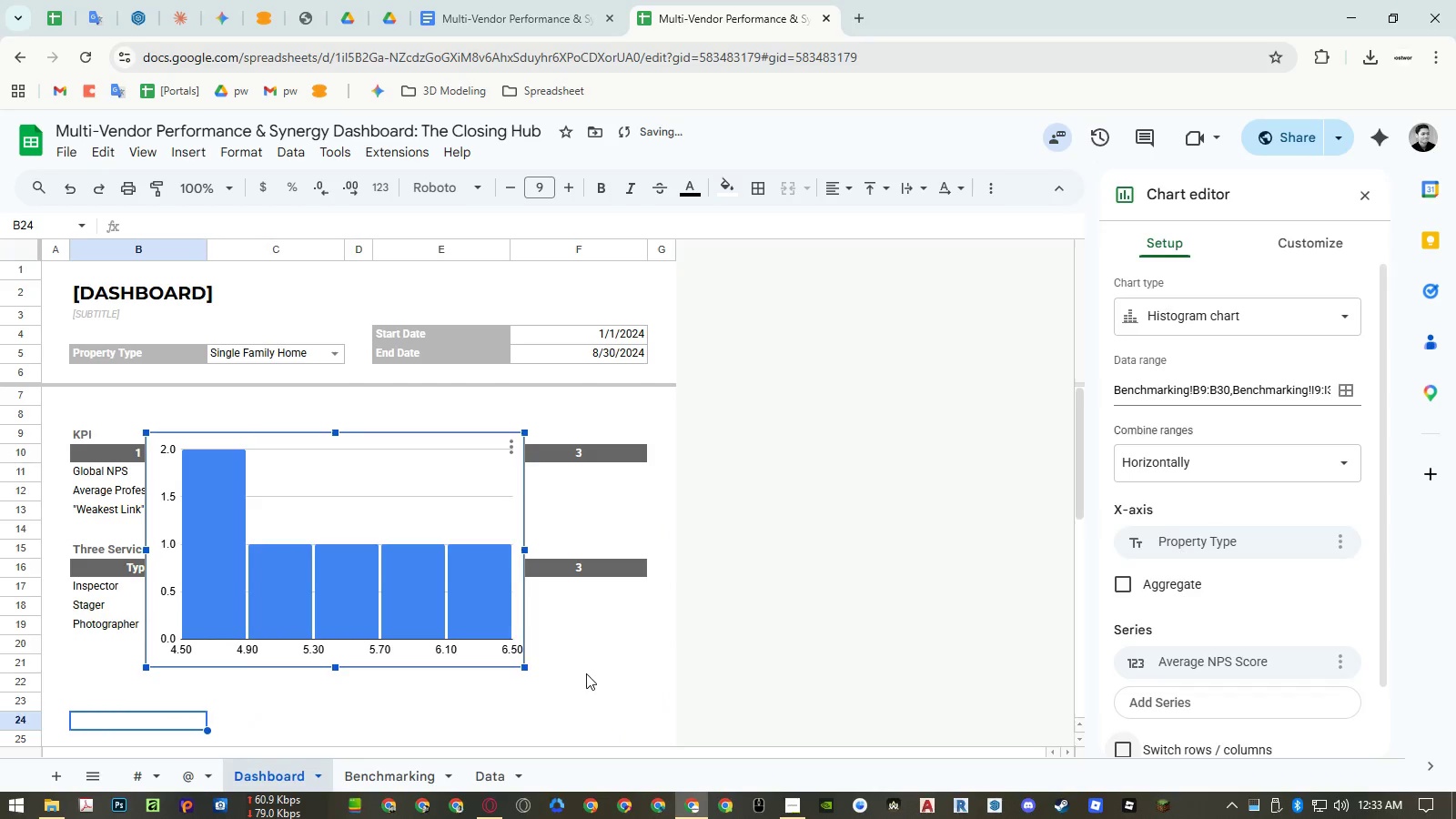 
left_click([590, 672])
 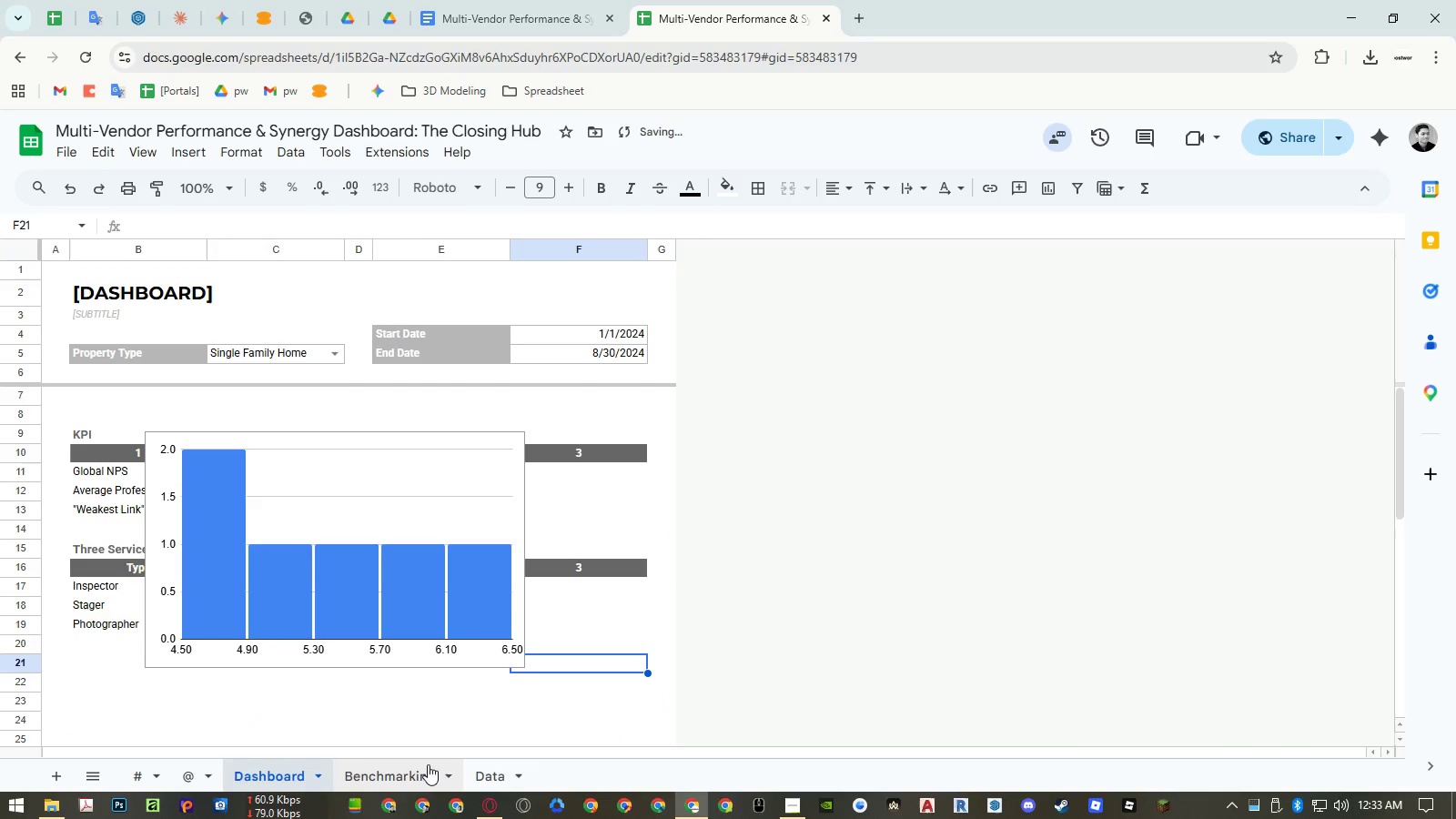 
left_click([503, 778])
 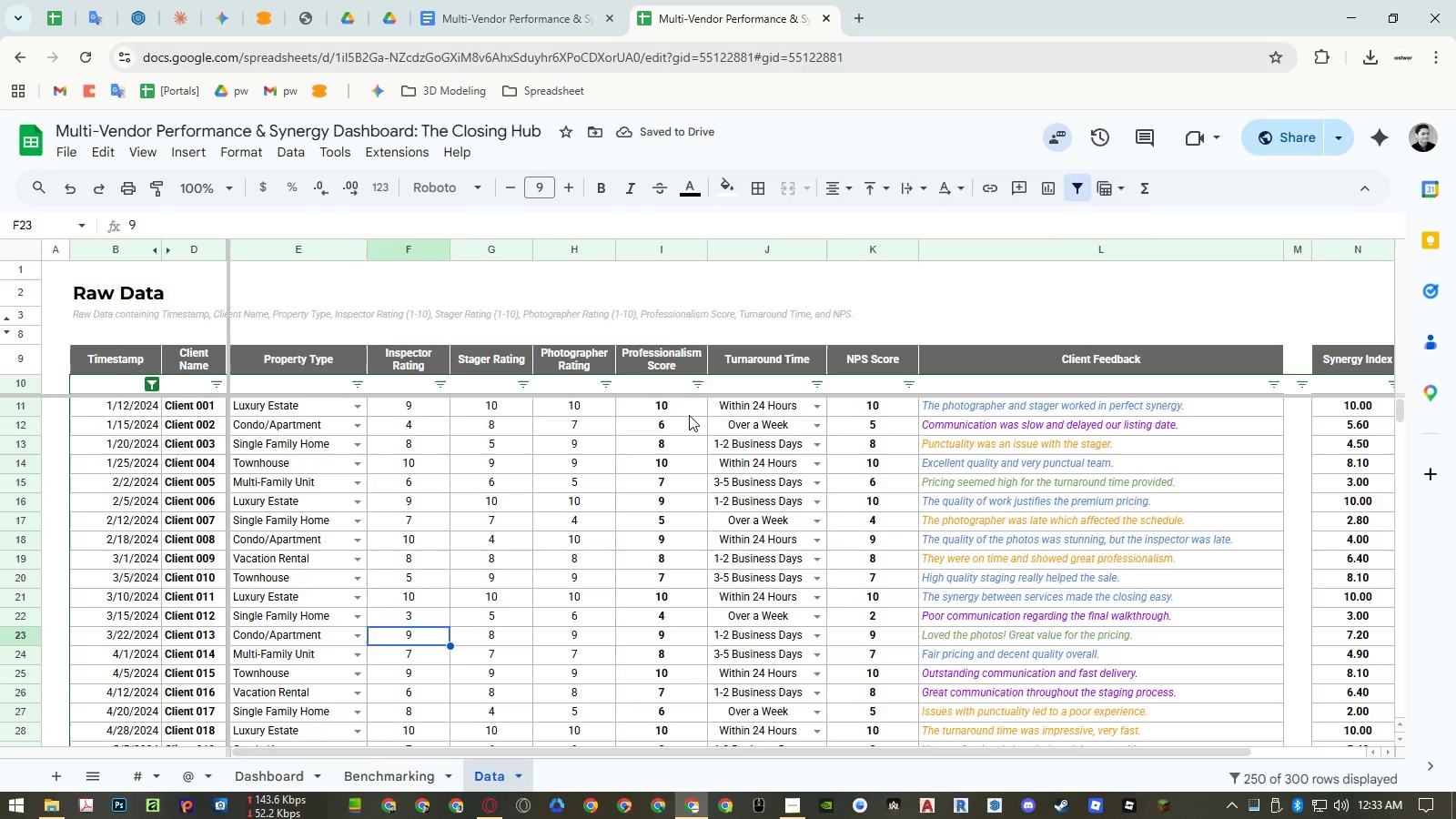 
left_click([882, 396])
 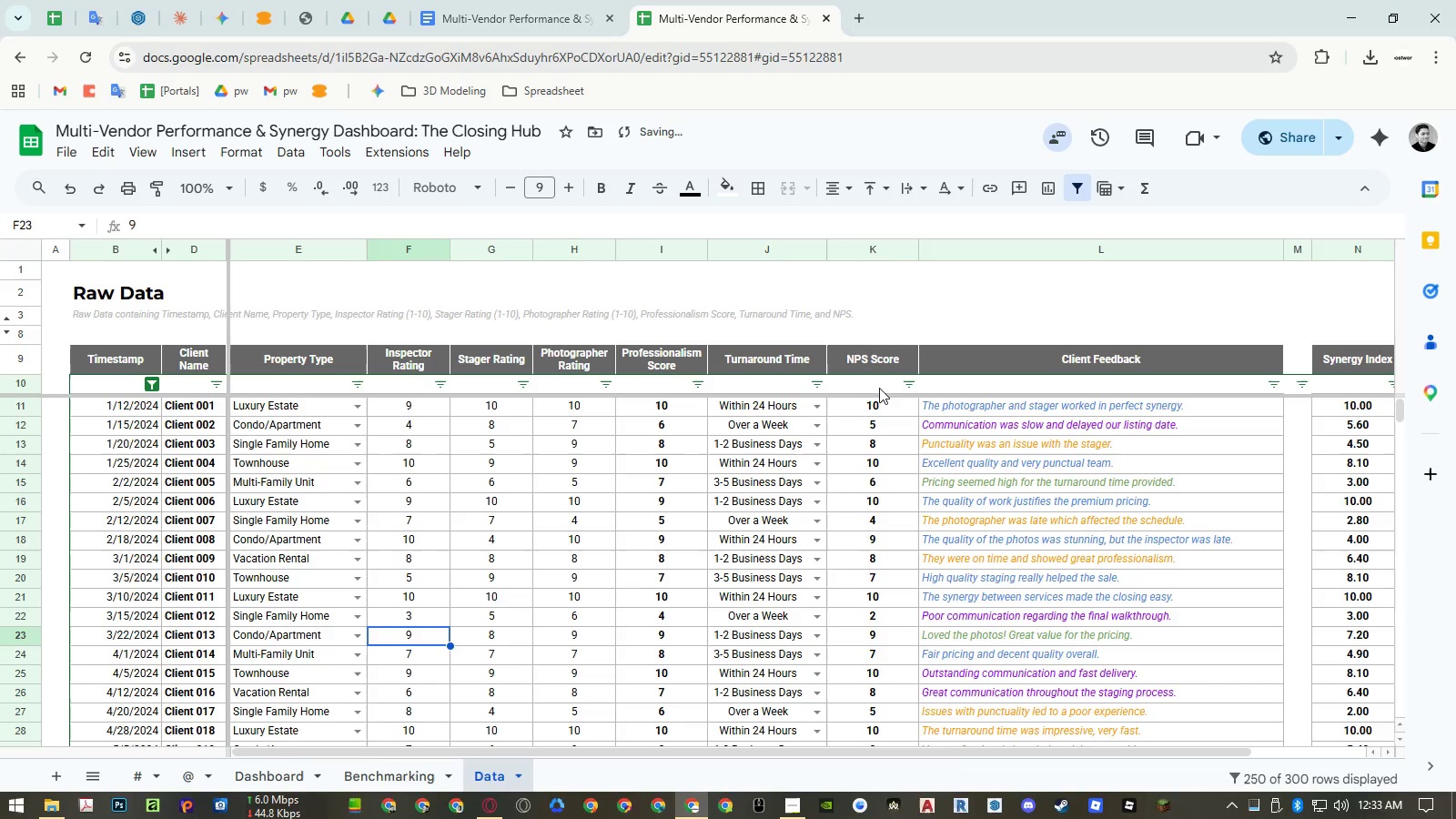 
double_click([878, 386])
 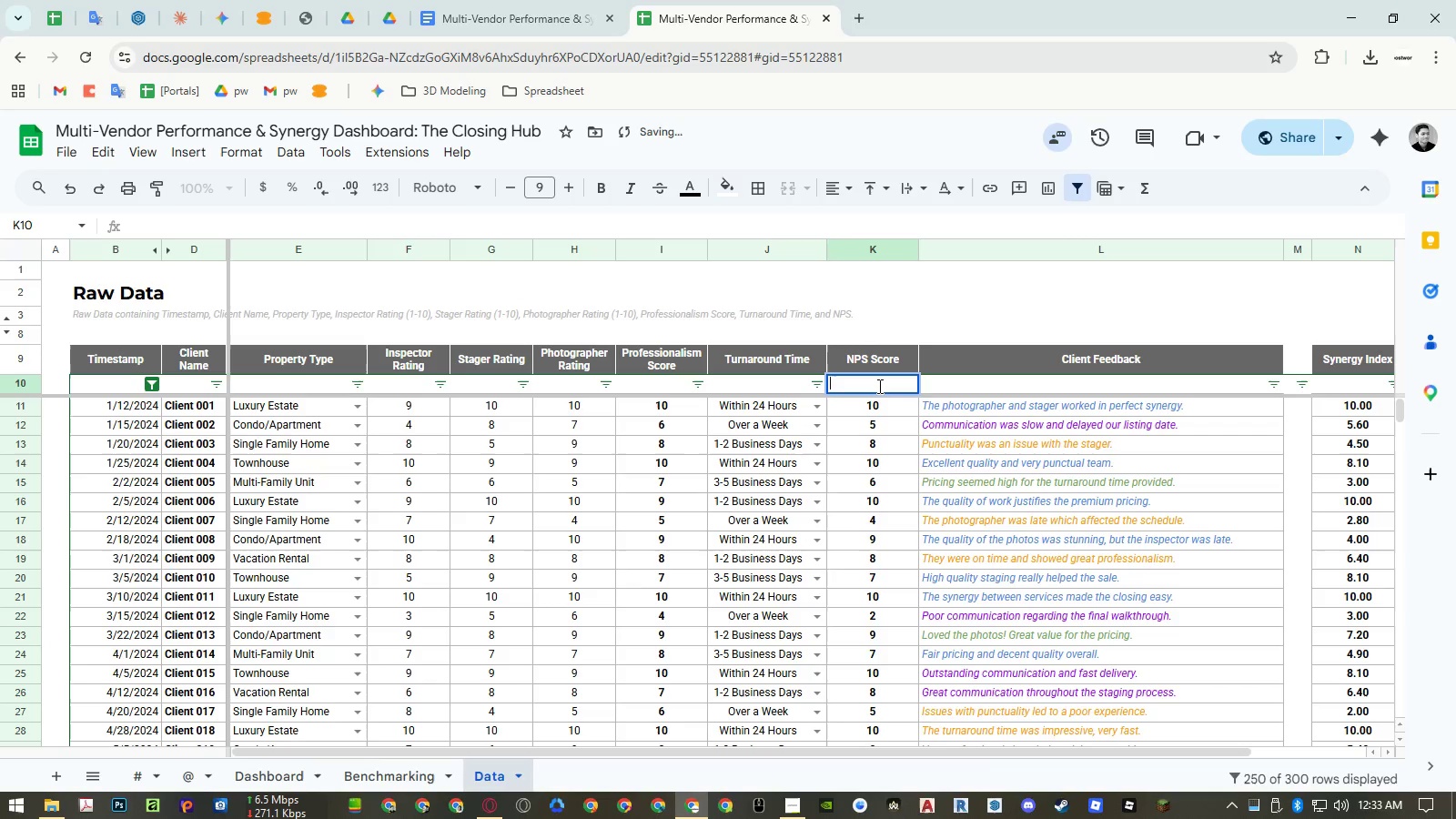 
key(Escape)
 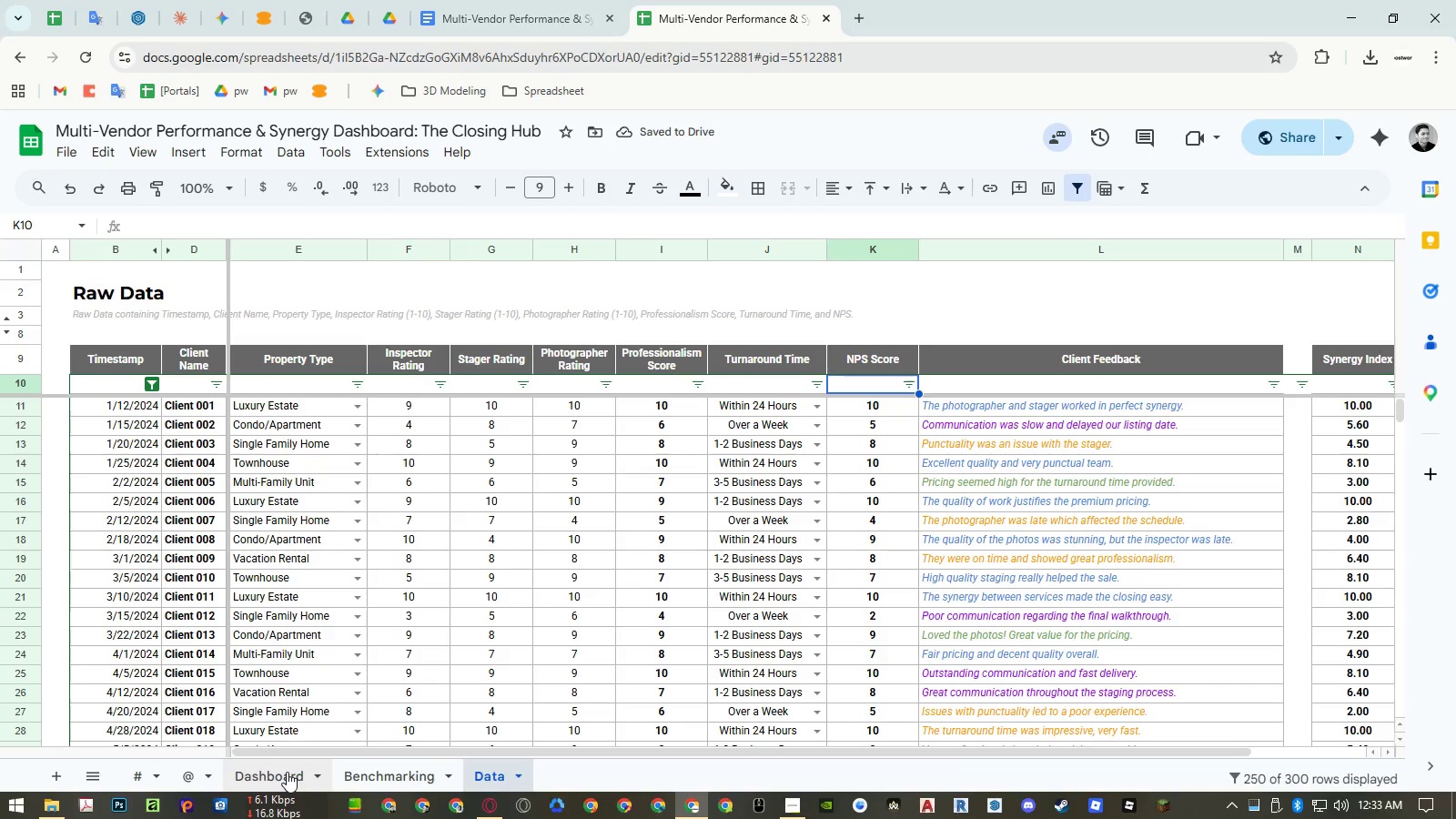 
left_click([287, 772])
 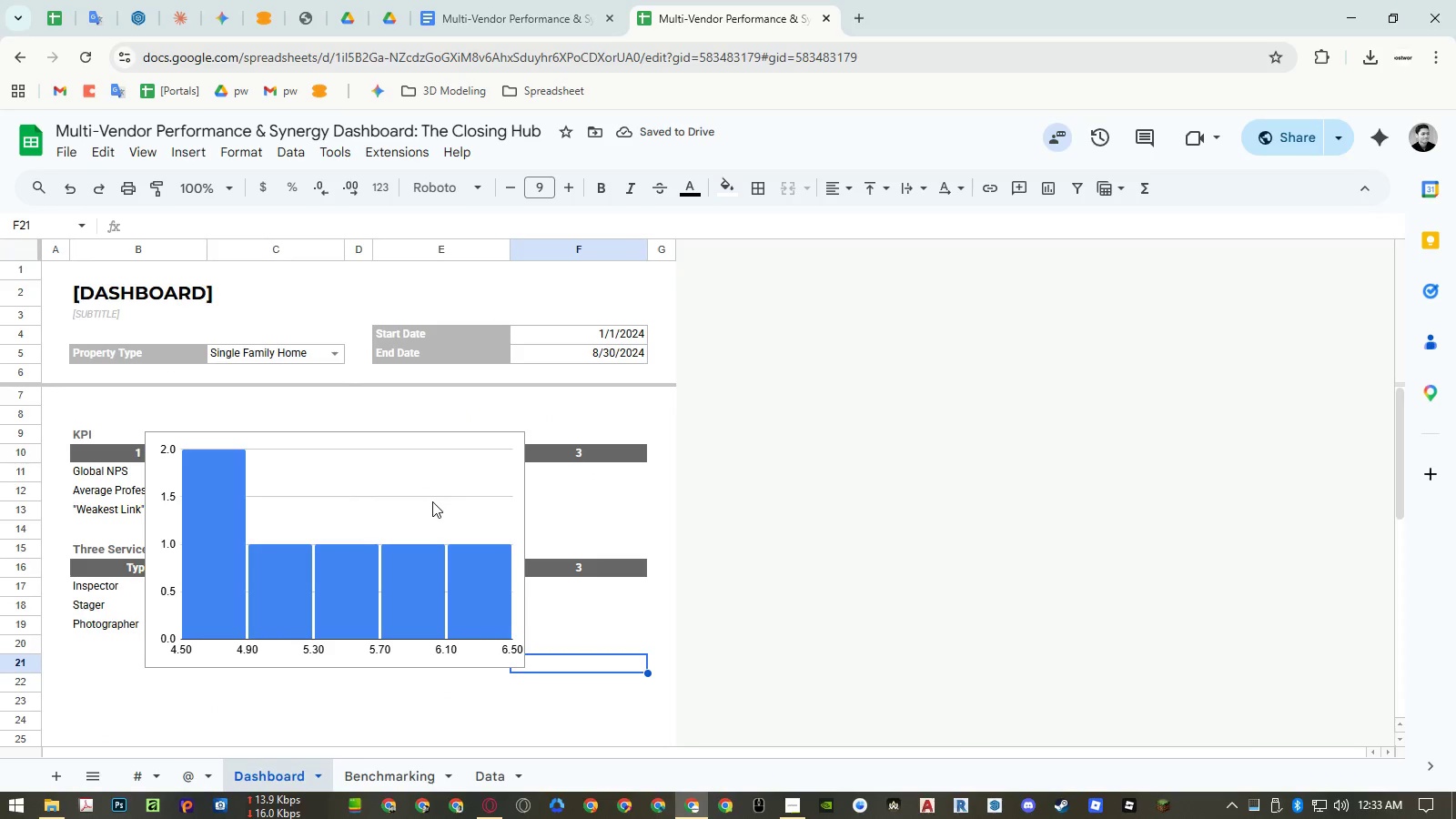 
double_click([432, 501])
 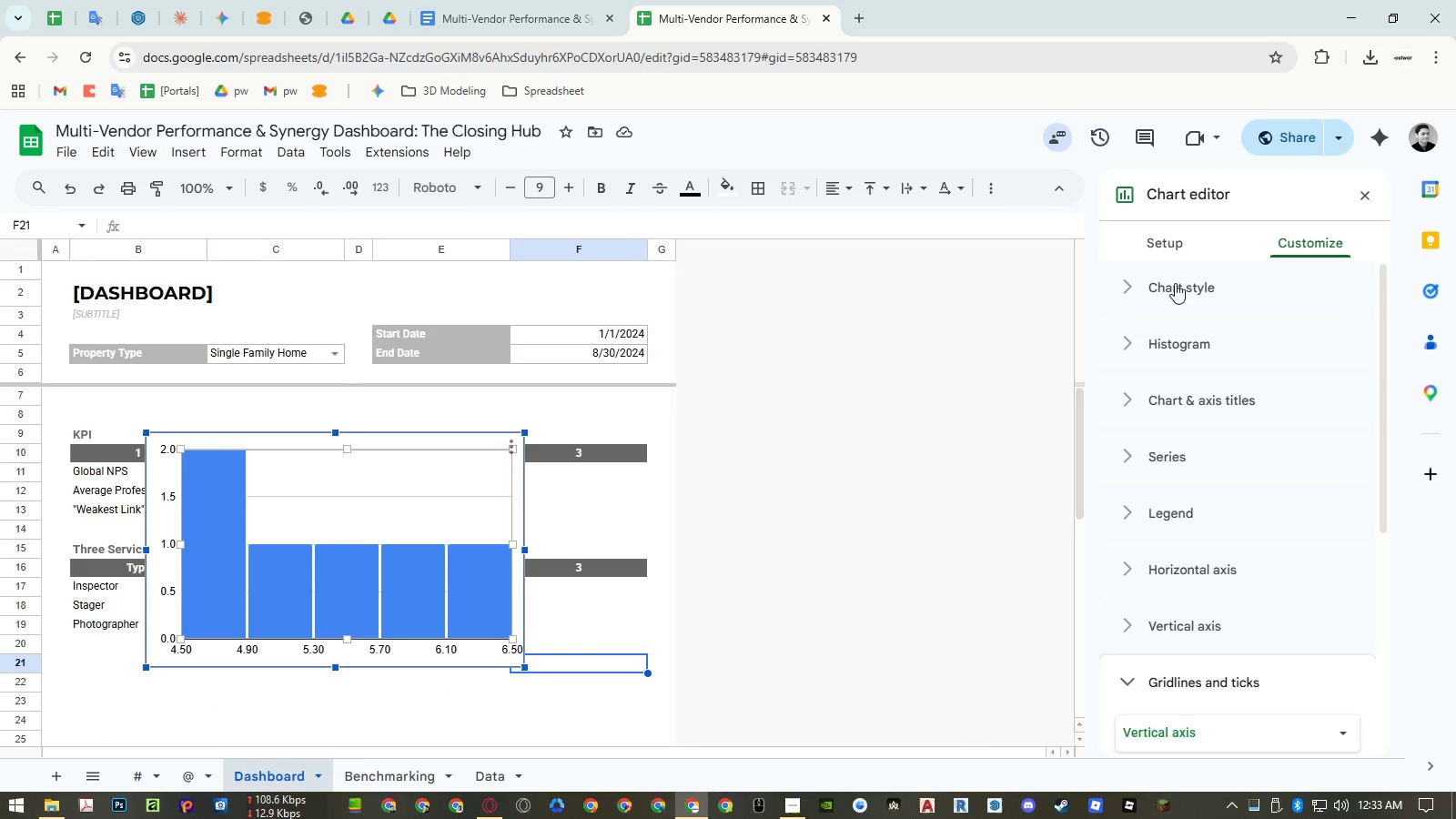 
left_click([1175, 291])
 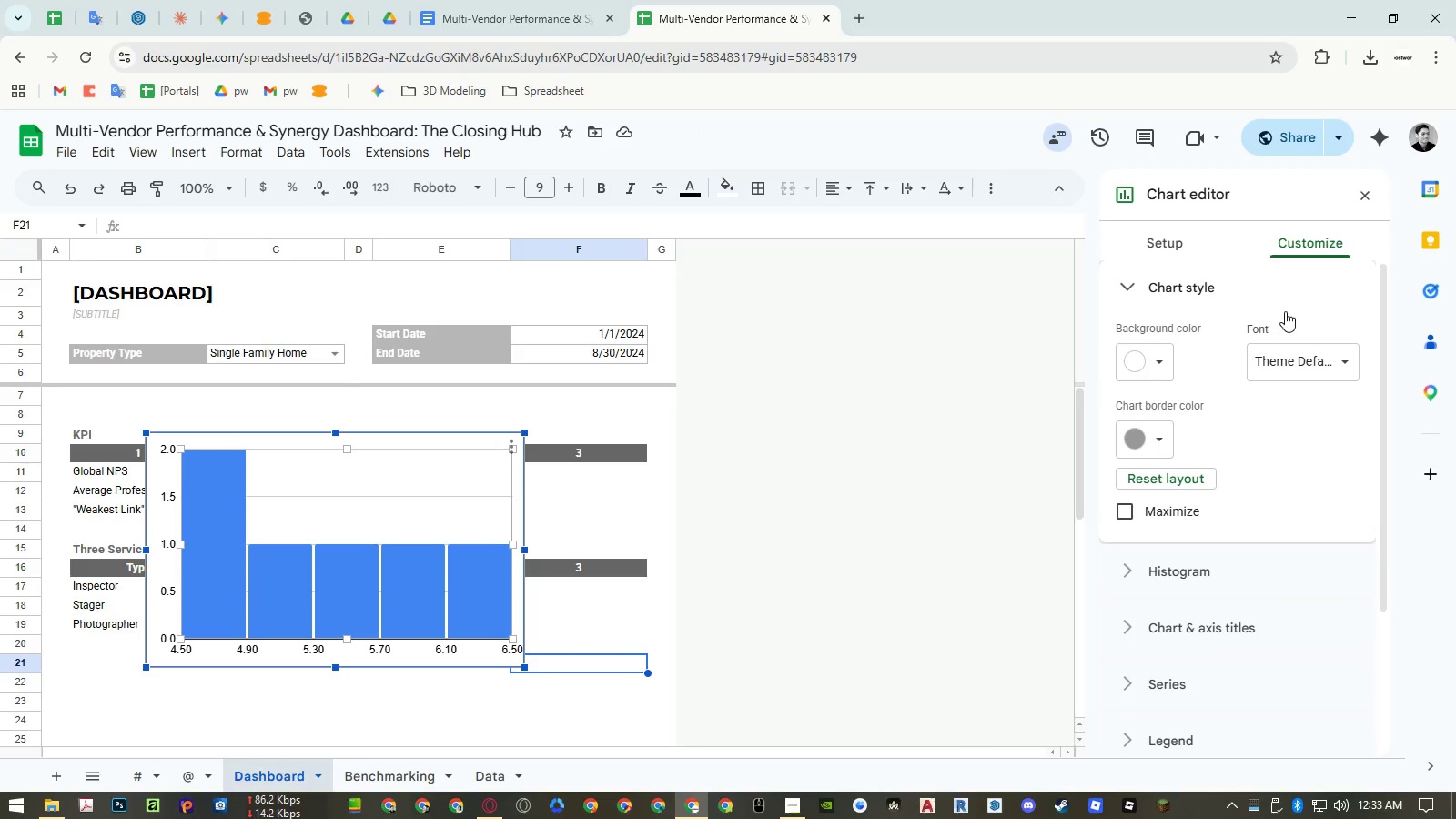 
left_click([1297, 352])
 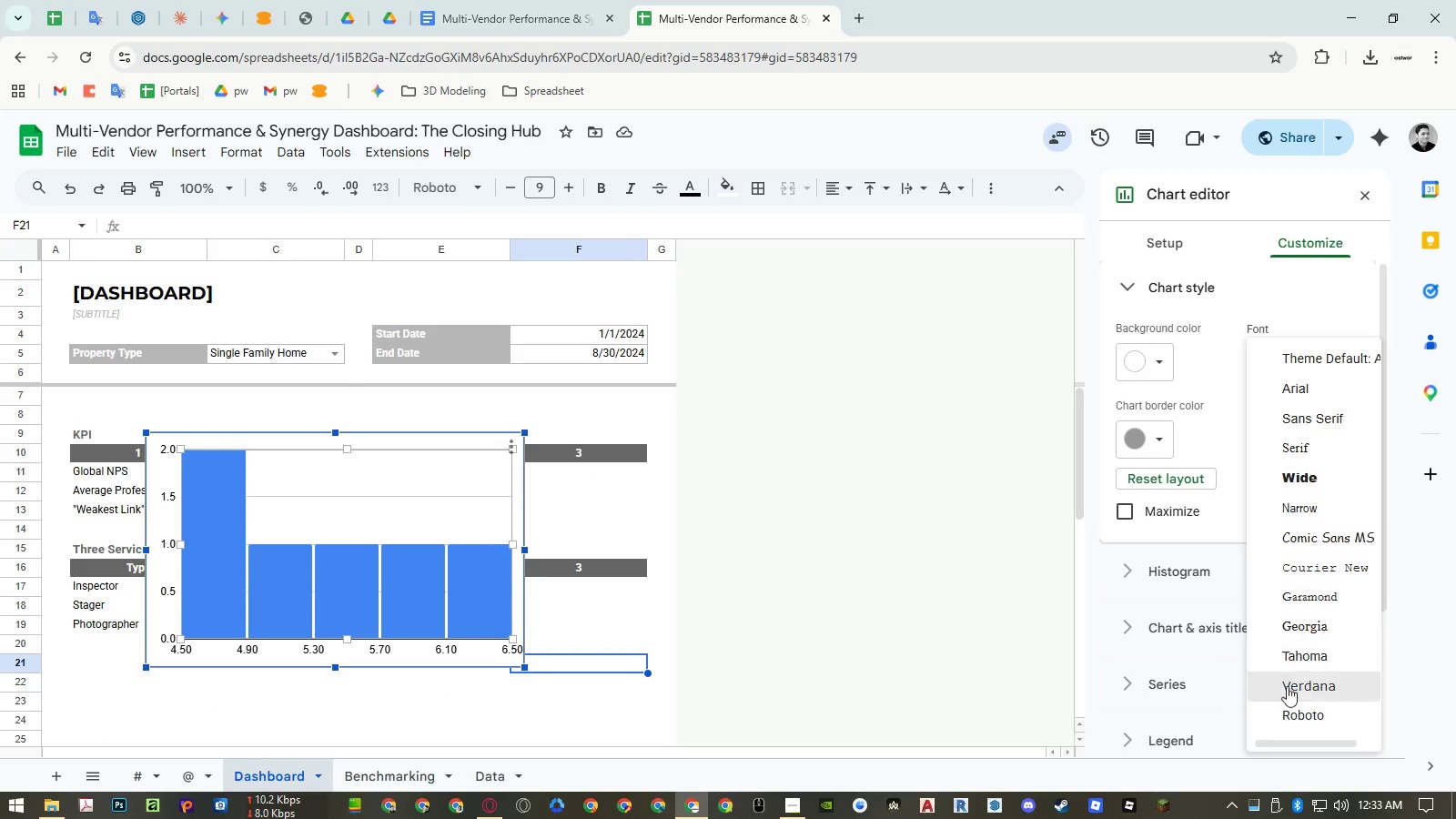 
left_click([1289, 710])
 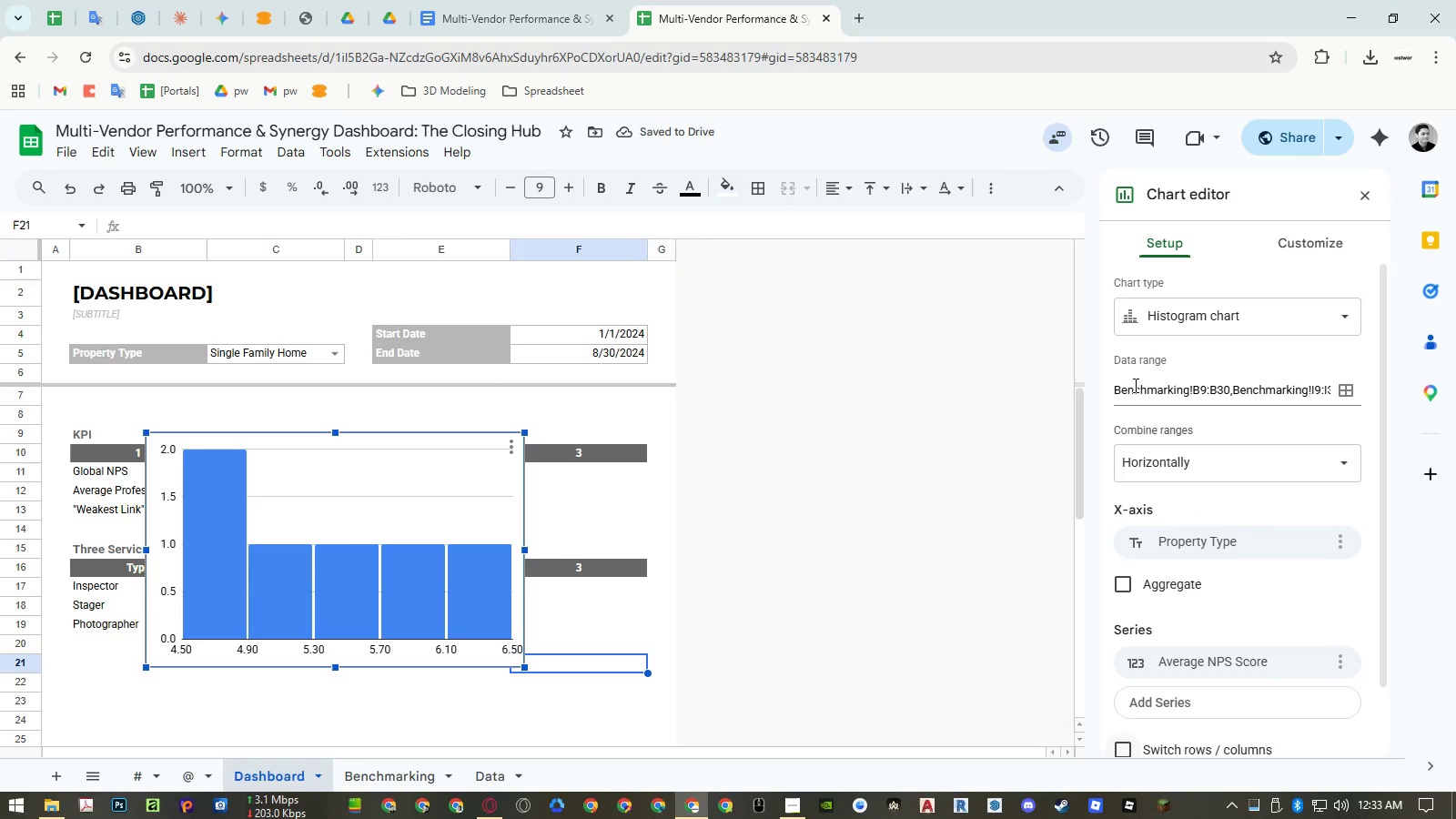 
left_click([1208, 536])
 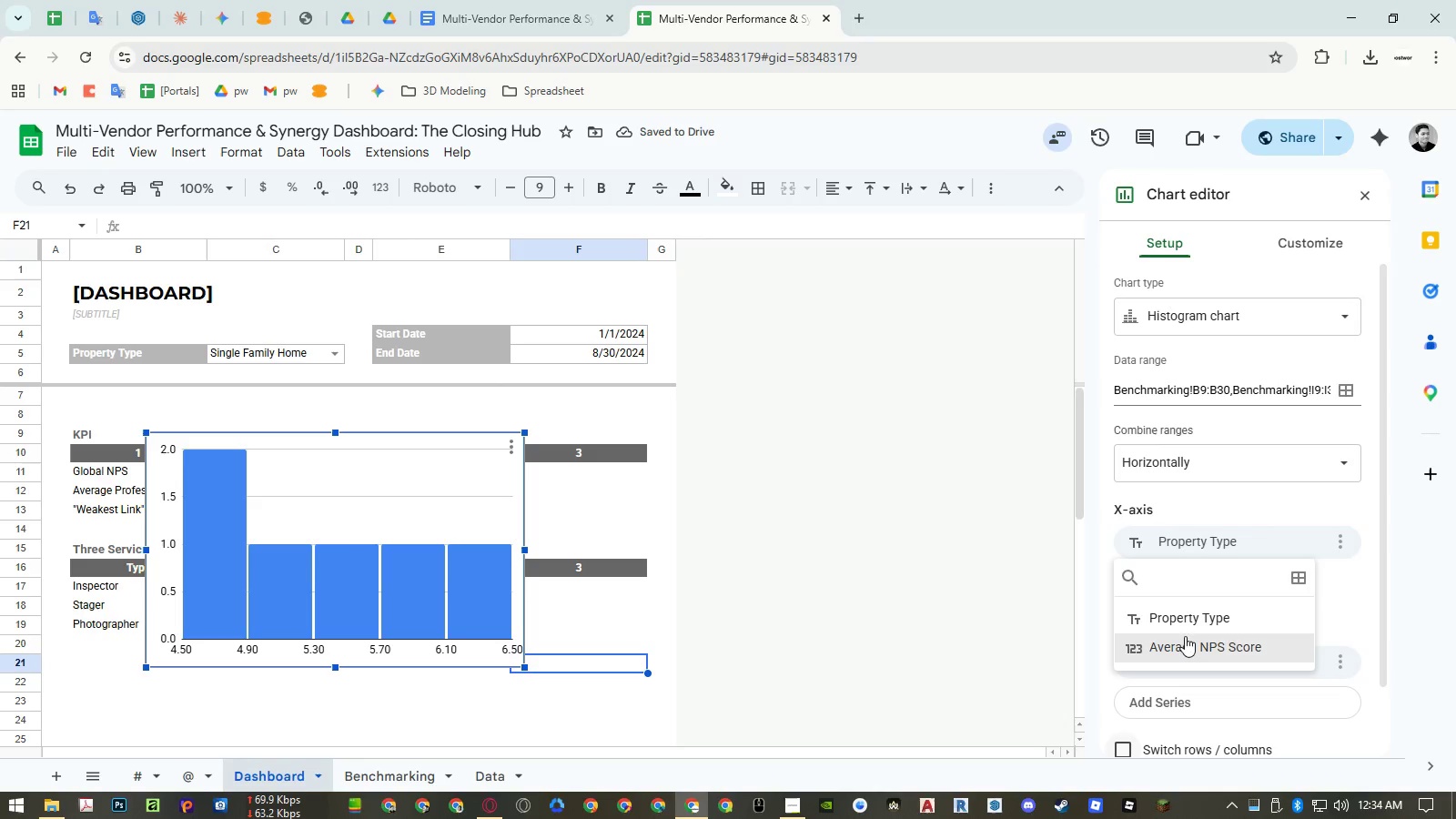 
left_click([1183, 644])
 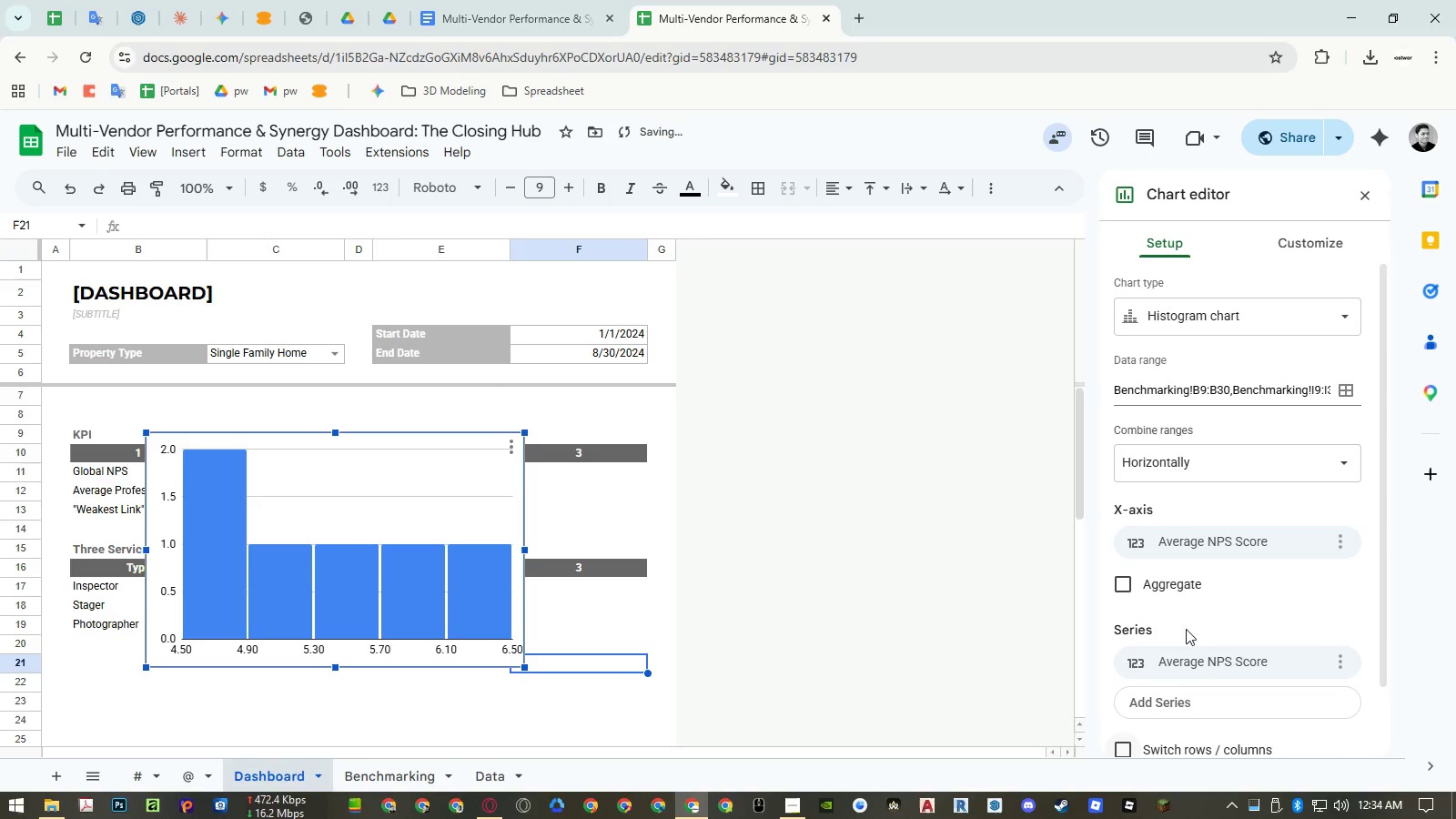 
left_click([1197, 661])
 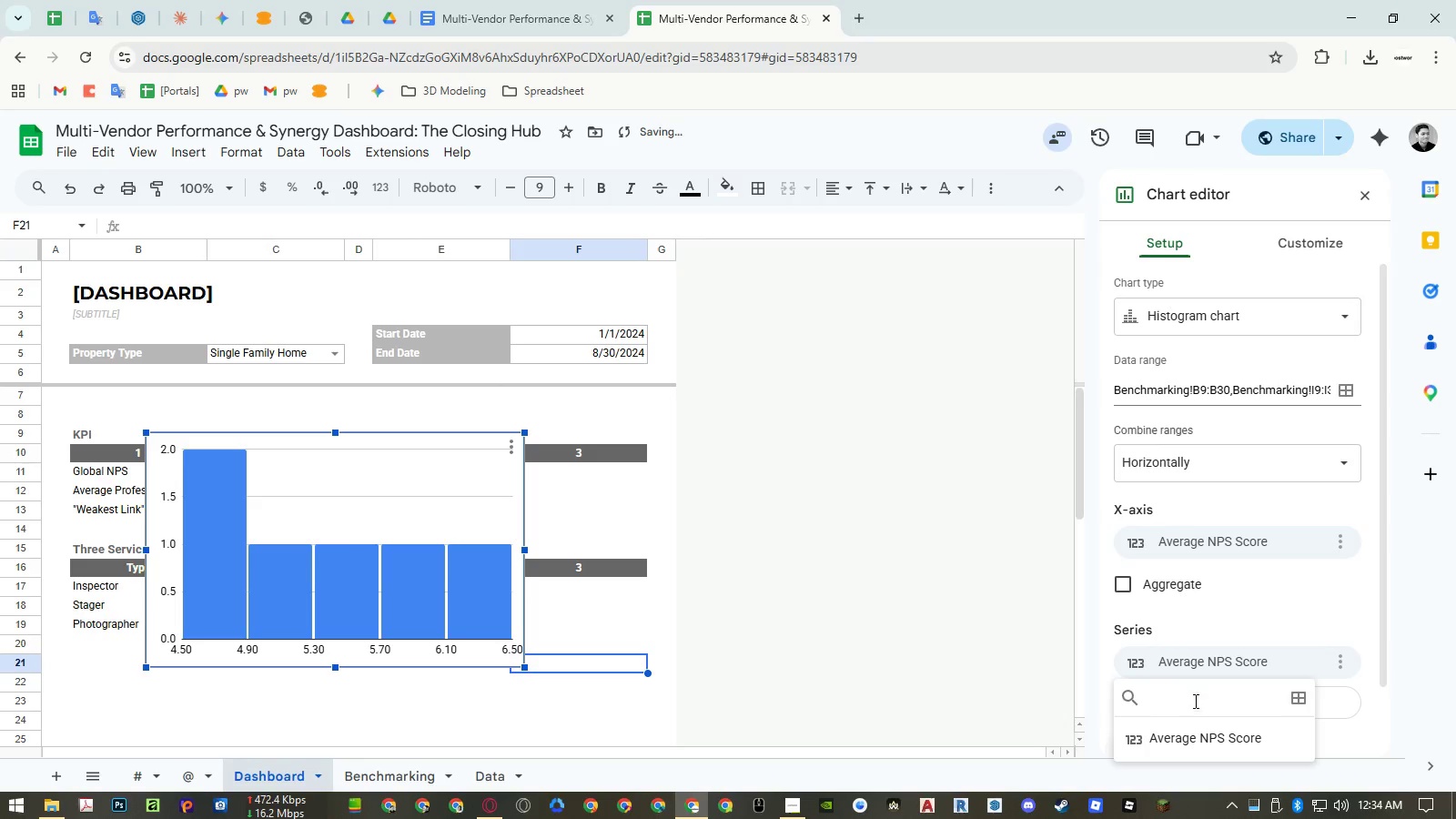 
scroll: coordinate [1200, 684], scroll_direction: down, amount: 4.0
 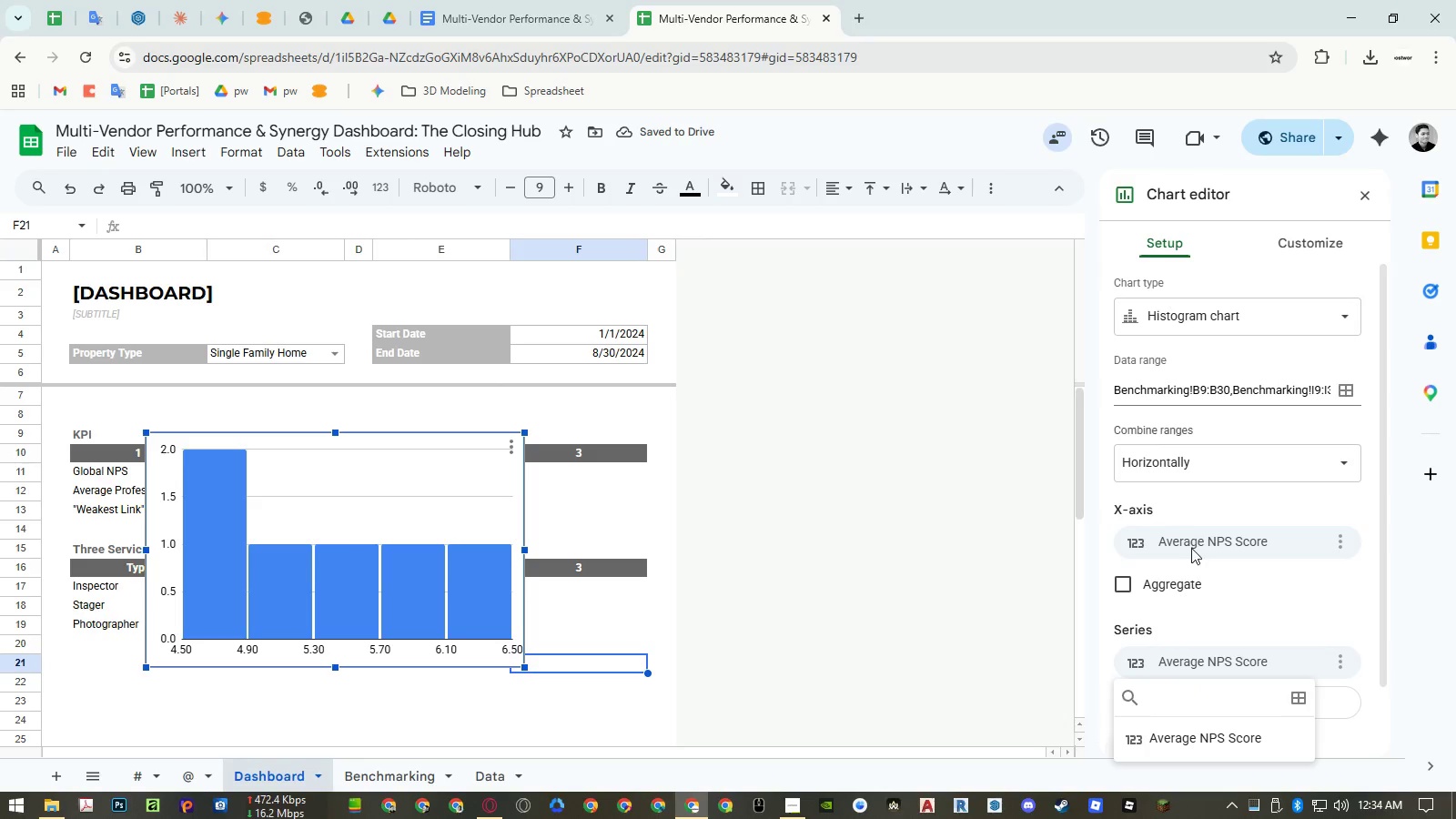 
left_click([1191, 546])
 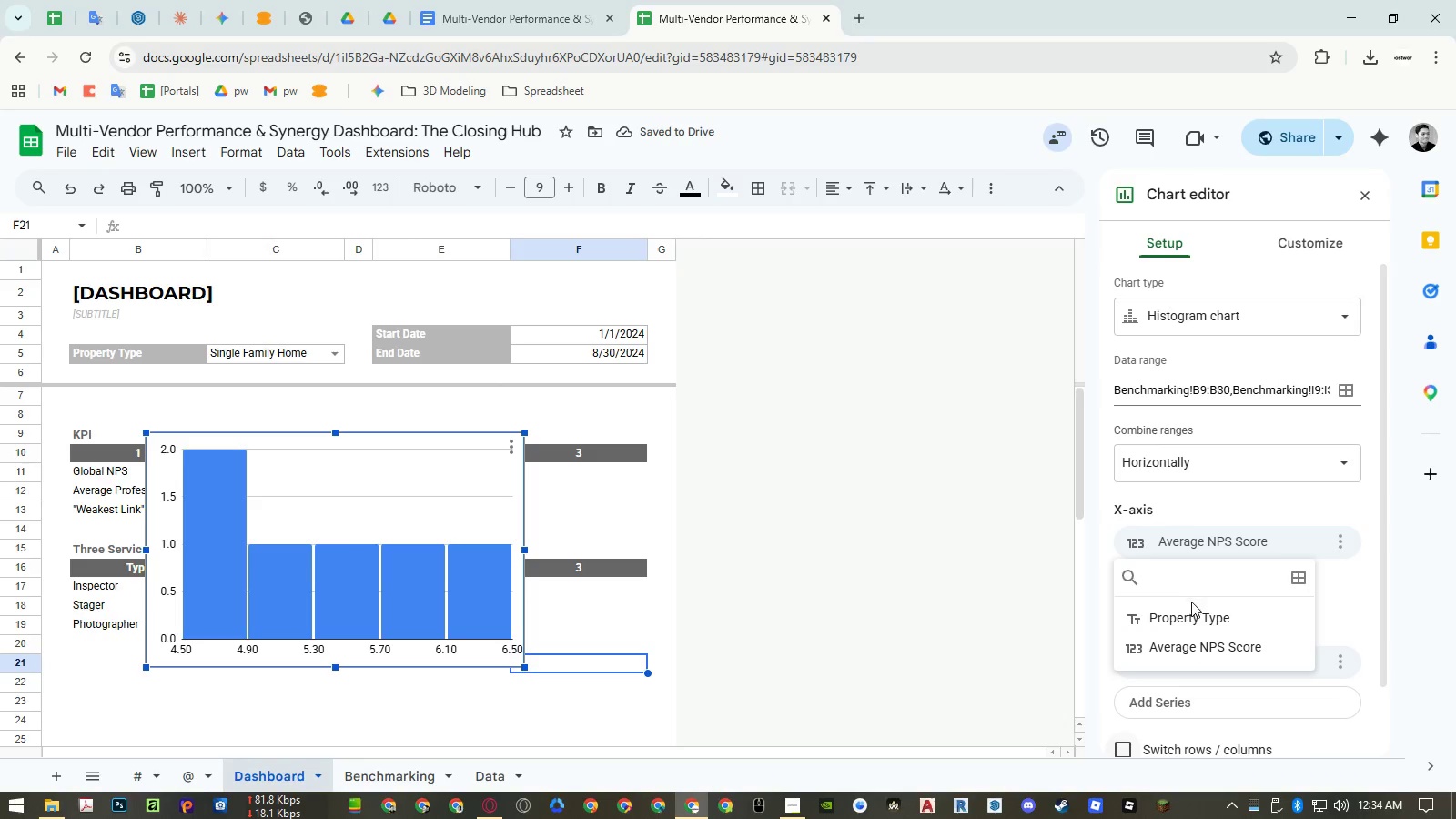 
left_click([1191, 614])
 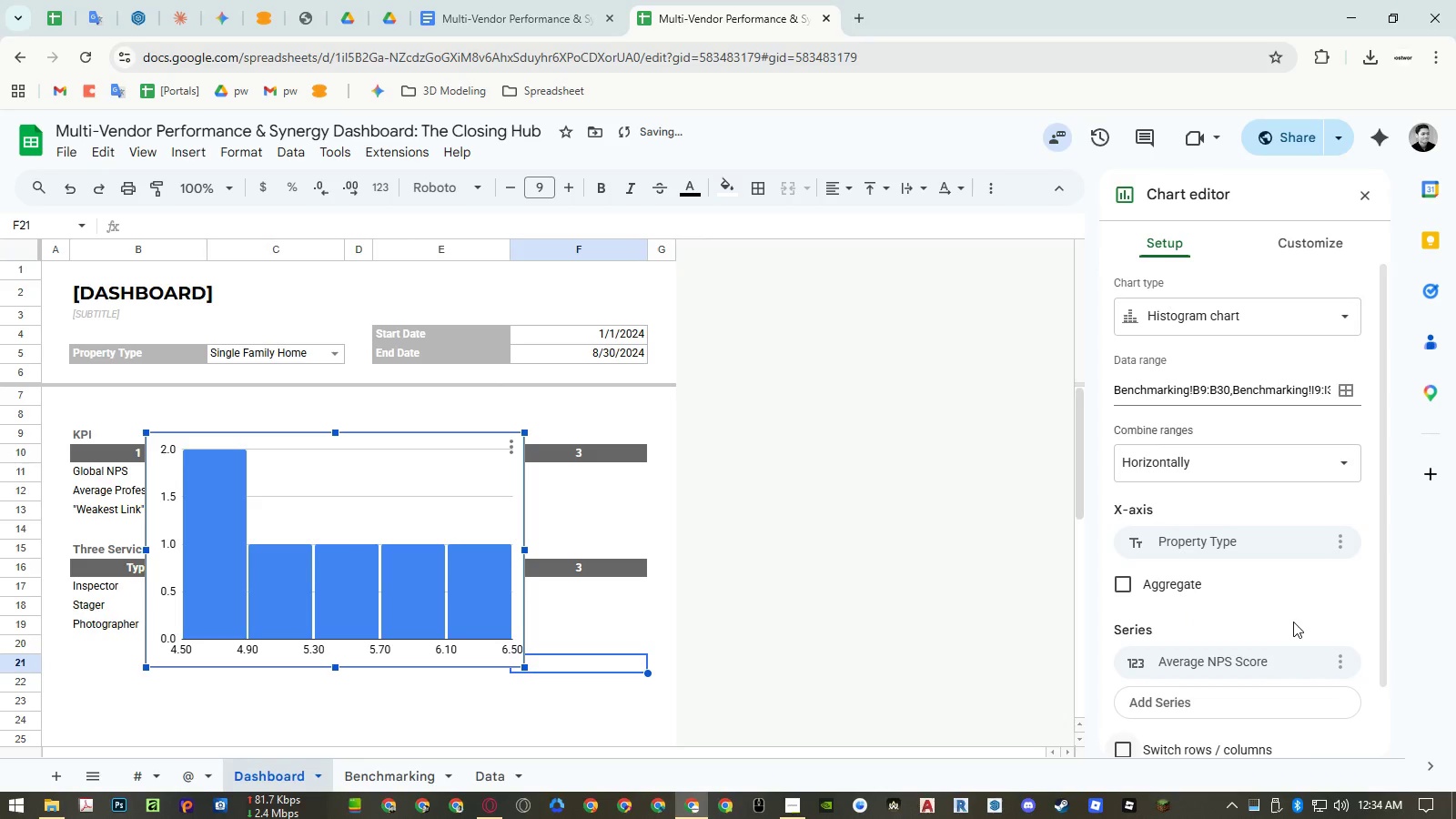 
left_click([1294, 622])
 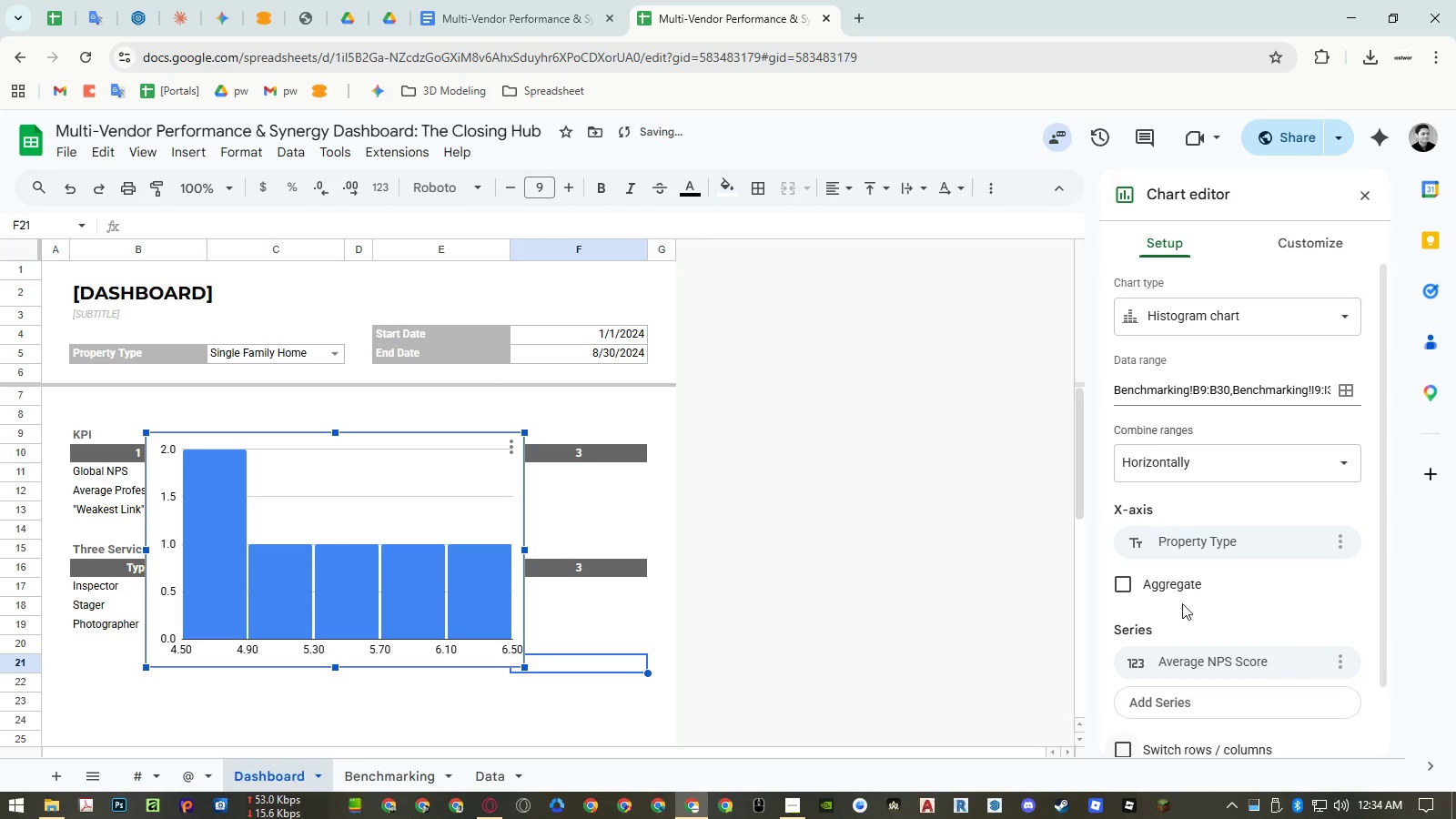 
left_click([1162, 591])
 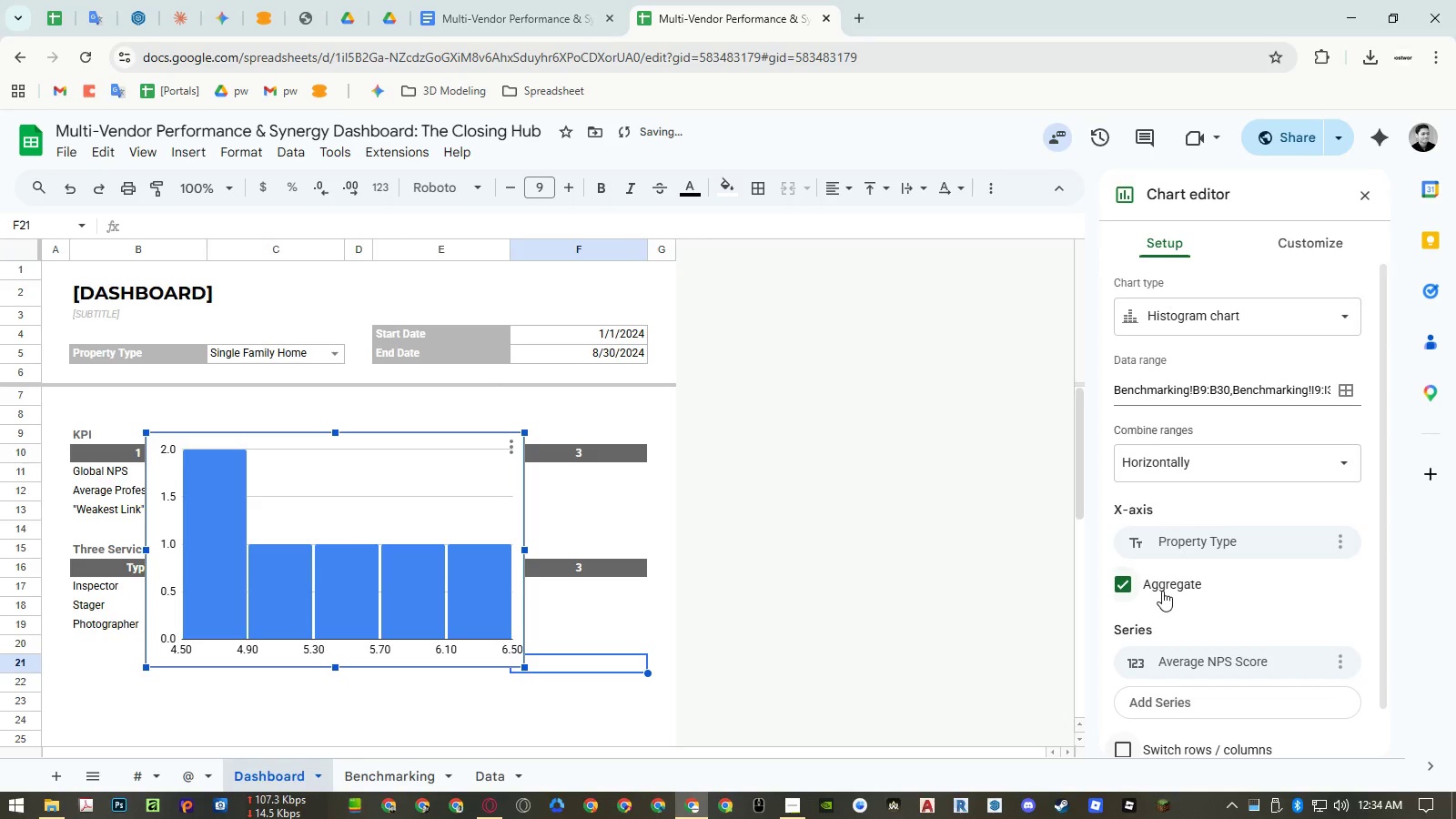 
left_click([1162, 591])
 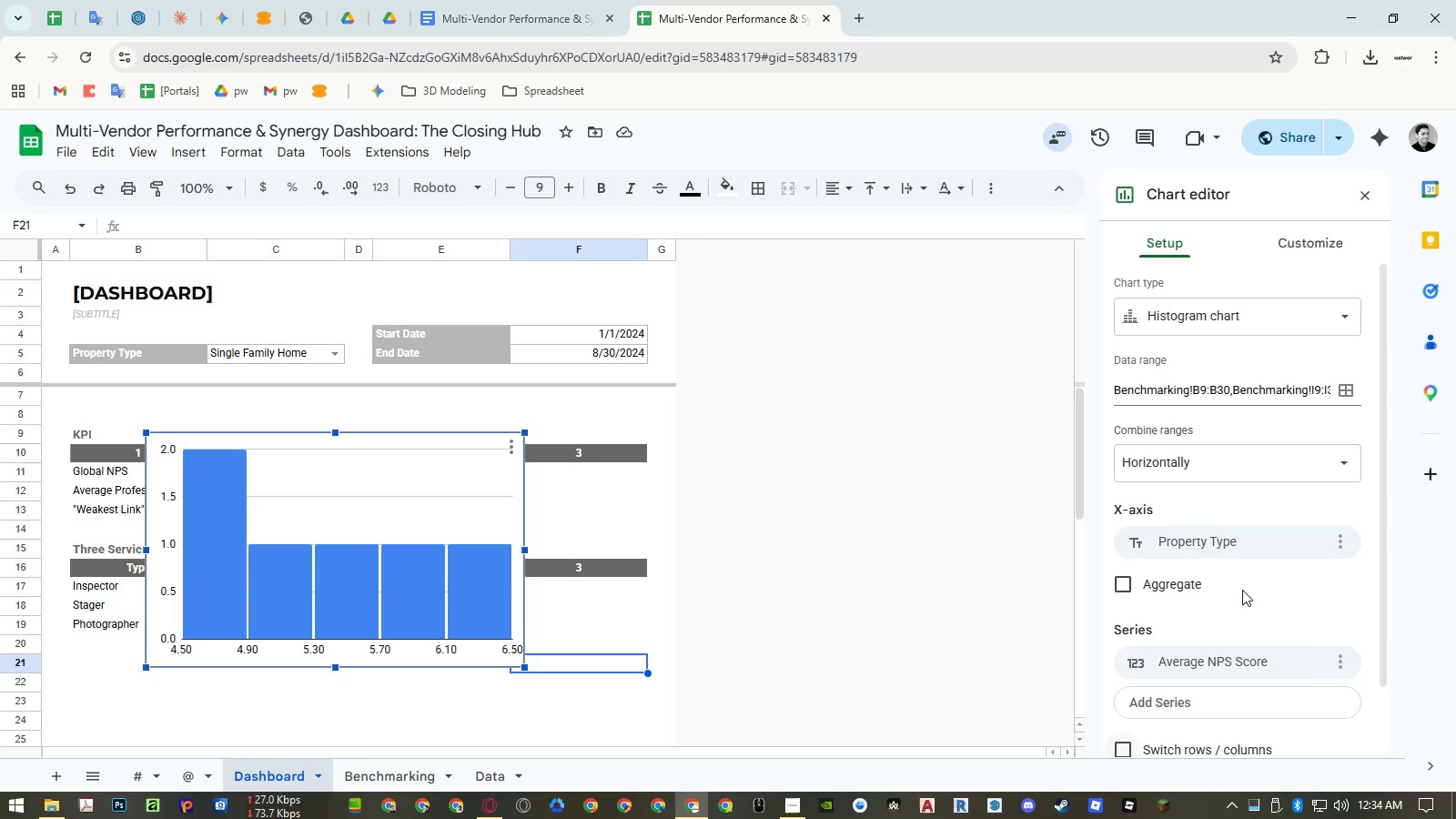 
wait(12.67)
 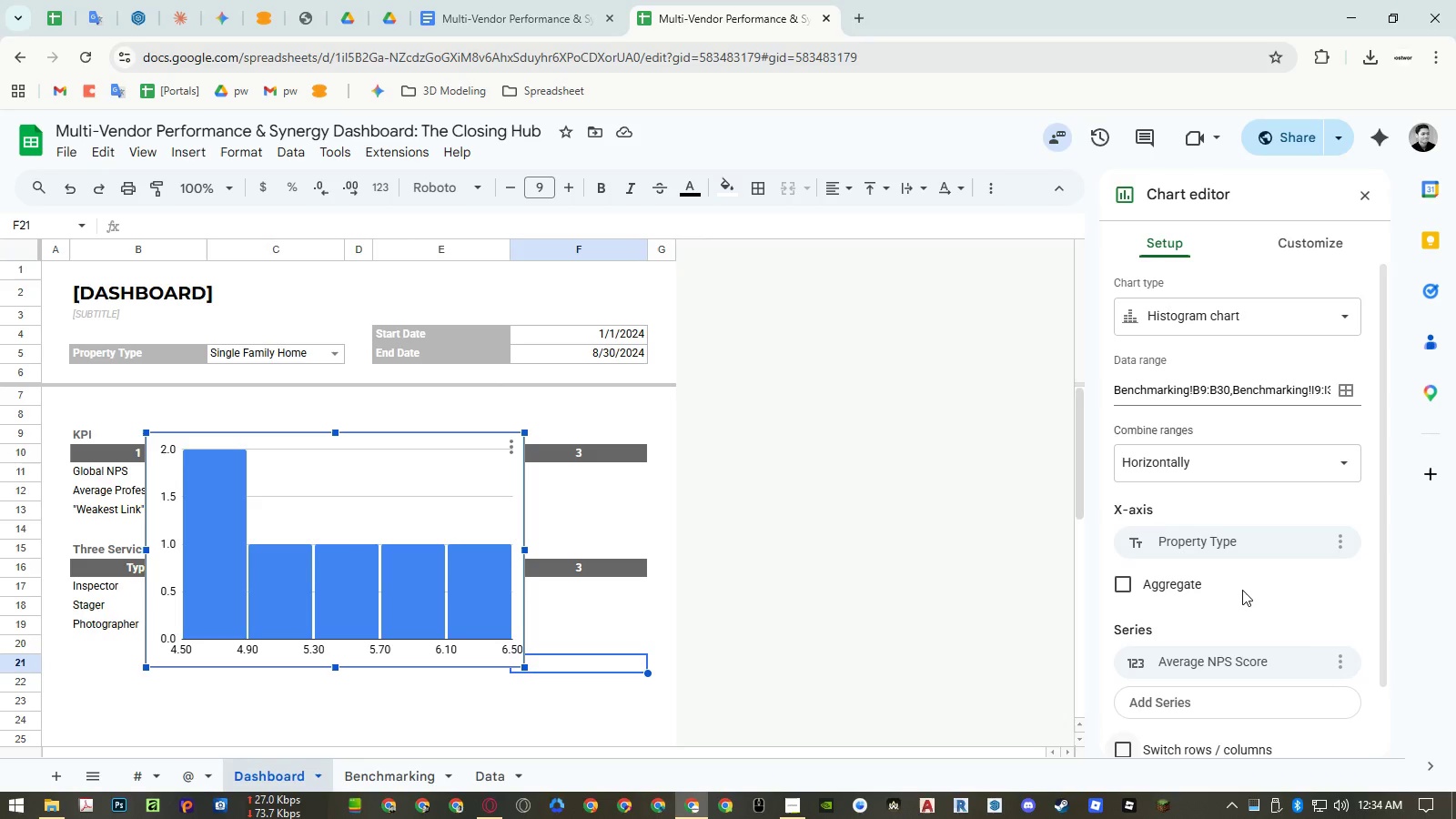 
left_click_drag(start_coordinate=[309, 455], to_coordinate=[399, 480])
 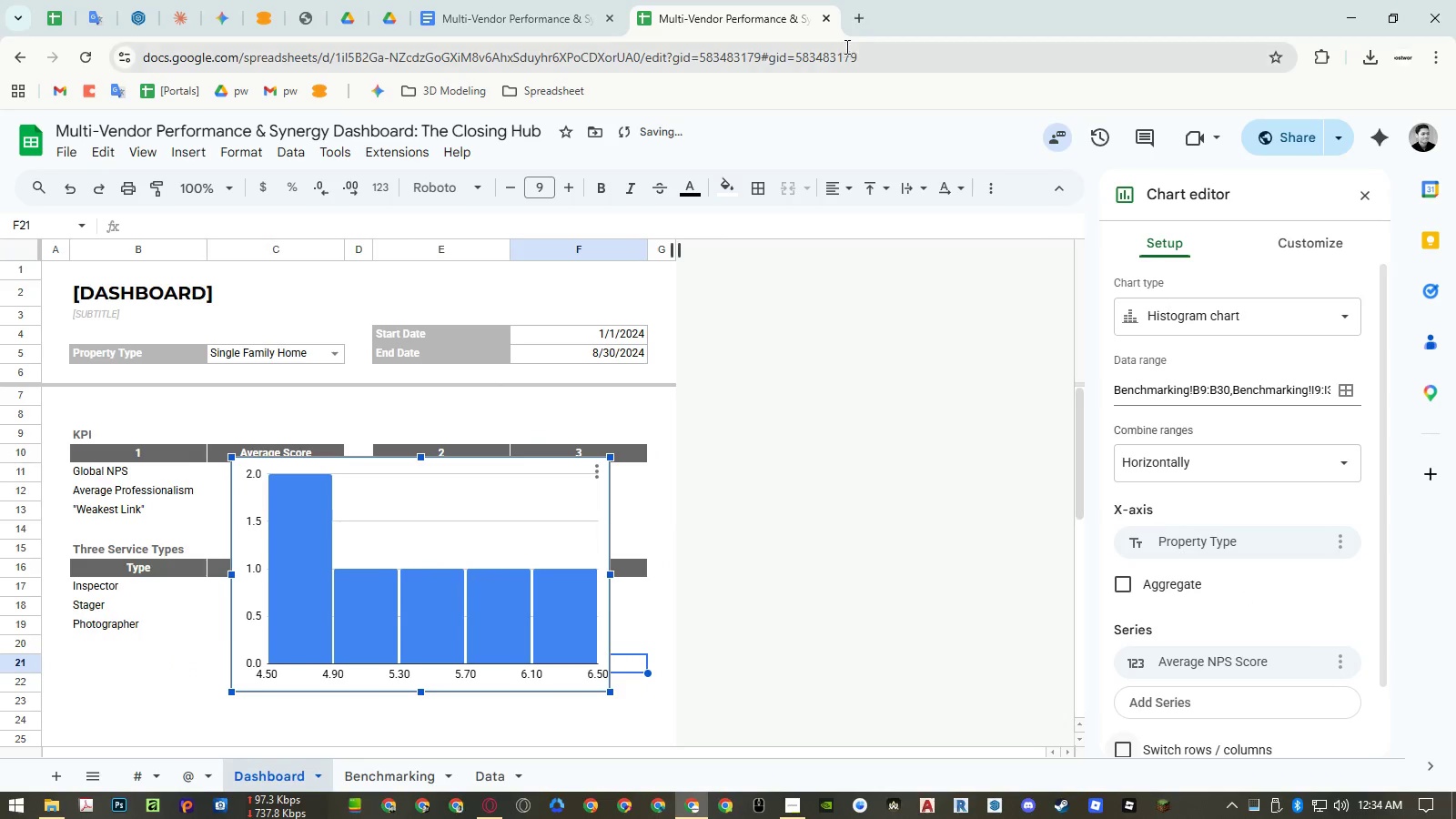 
left_click([854, 19])
 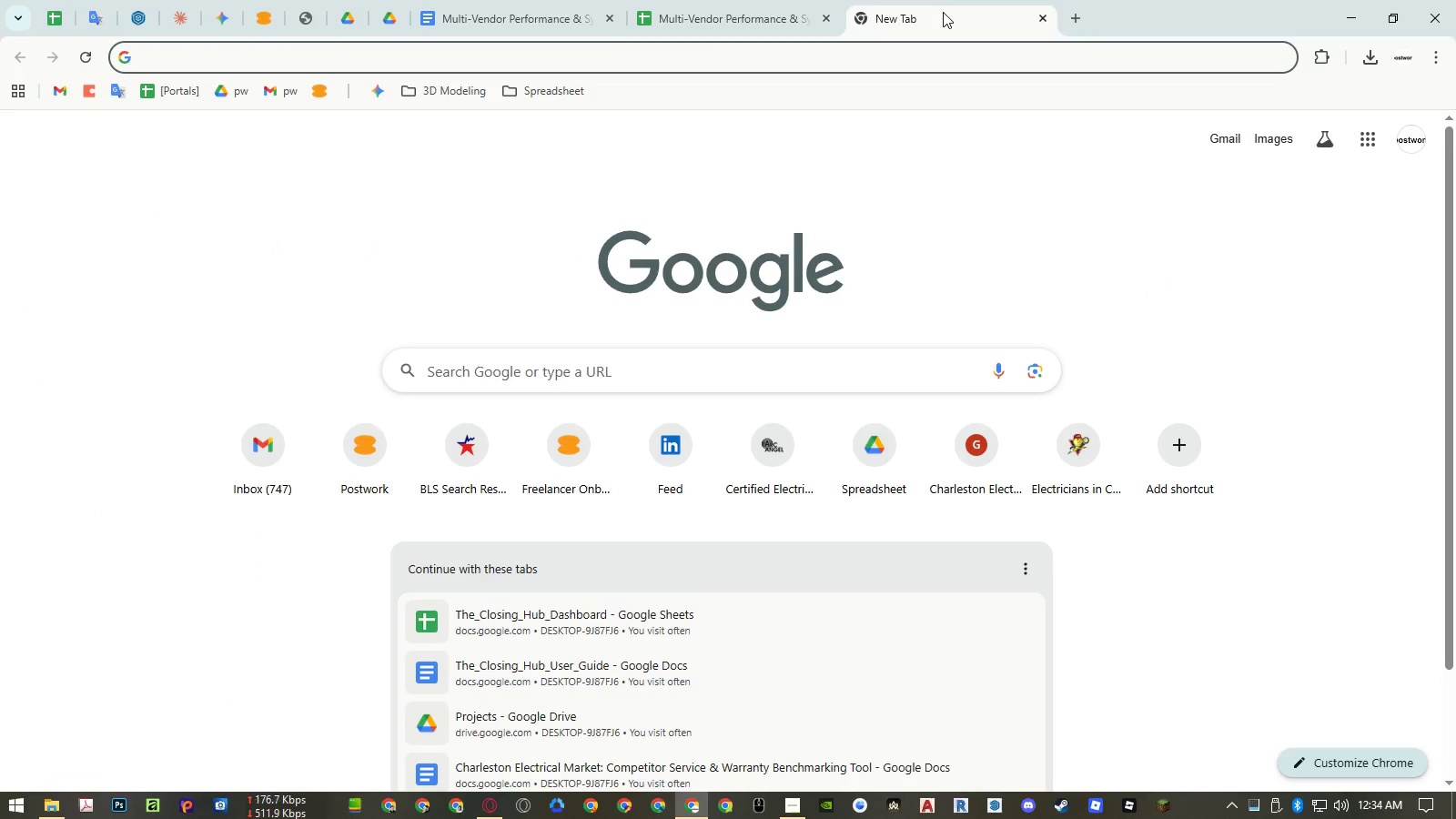 
type(histogra)
 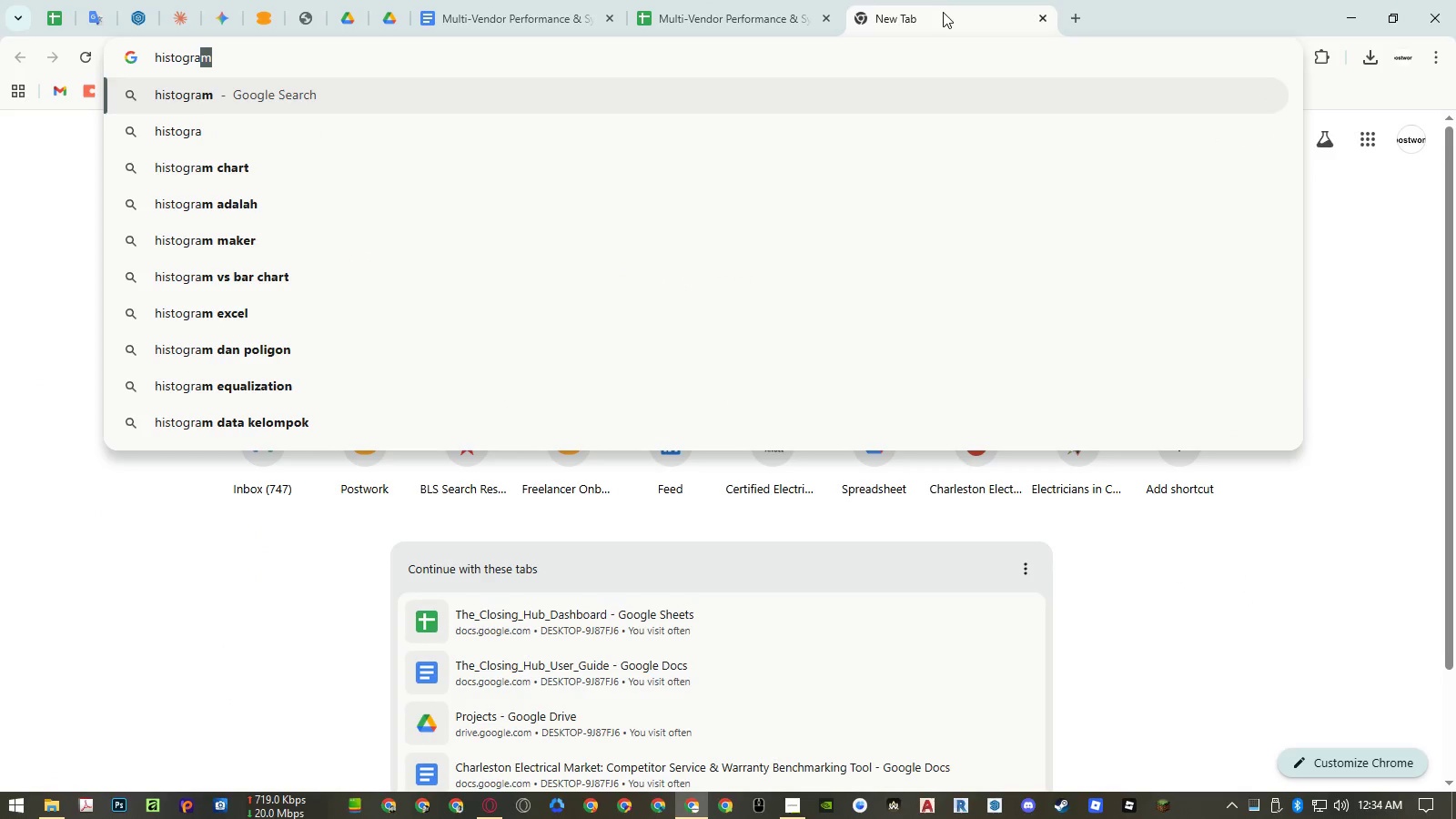 
key(ArrowDown)
 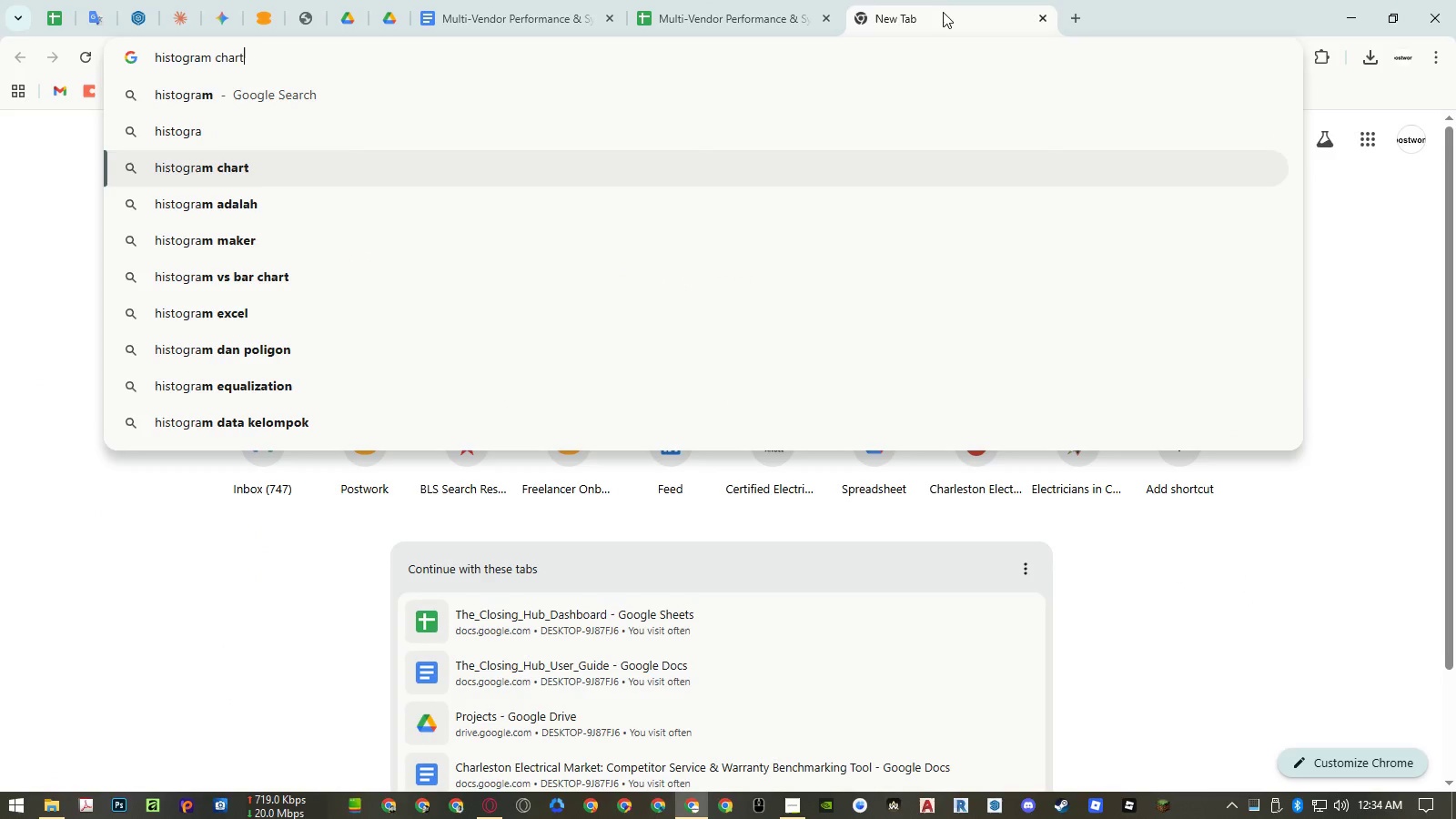 
key(ArrowDown)
 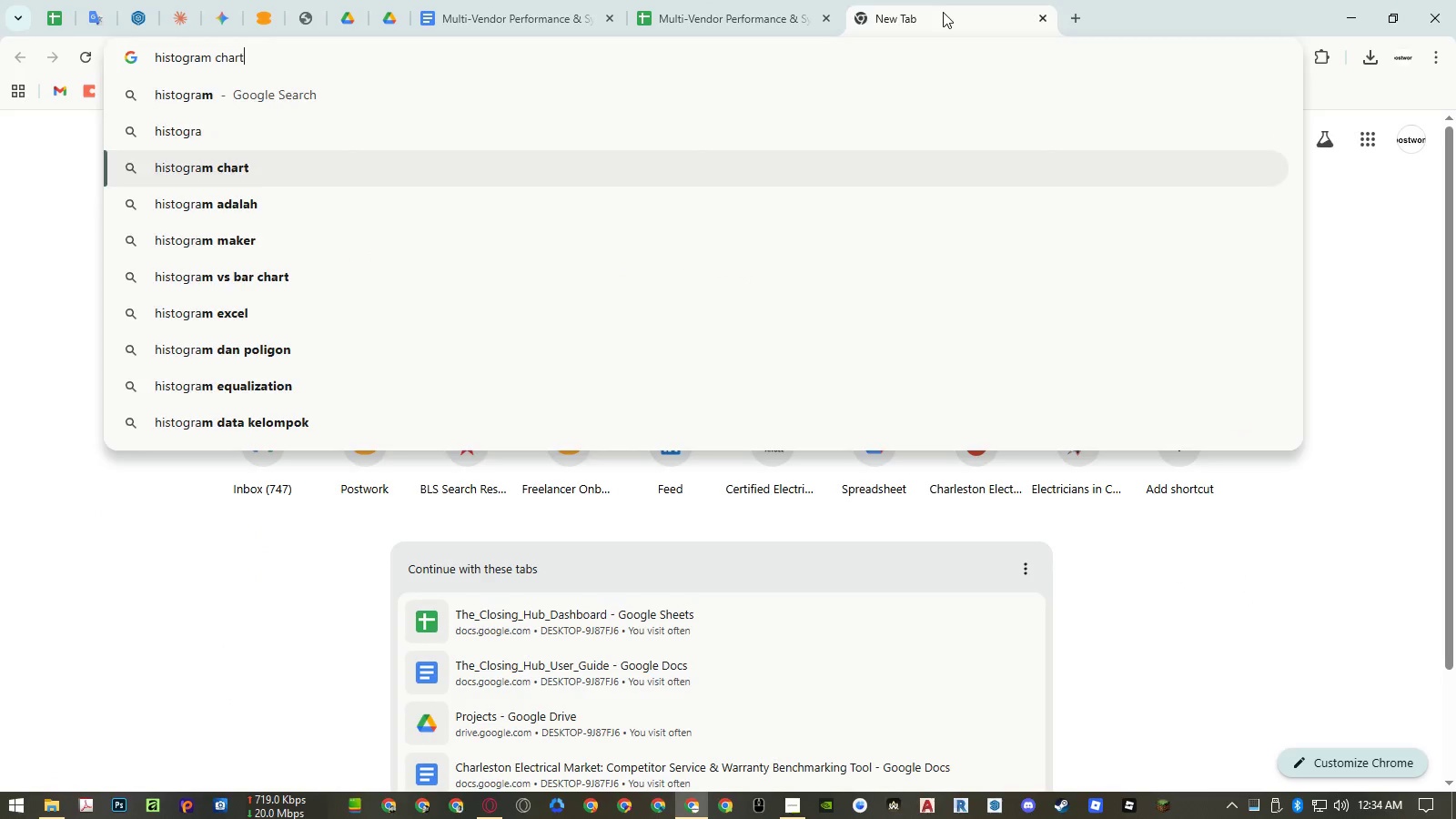 
key(Enter)
 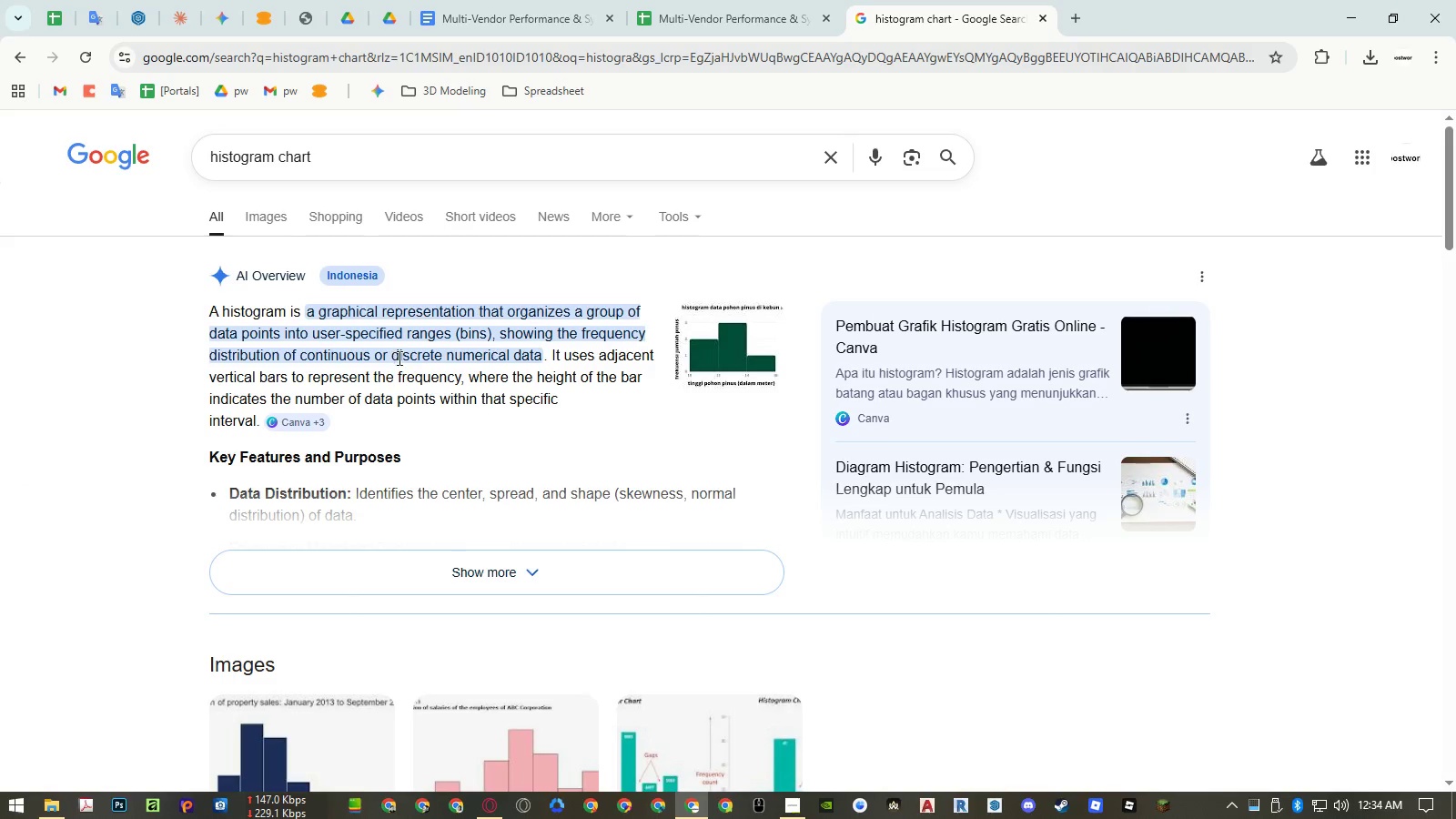 
wait(5.84)
 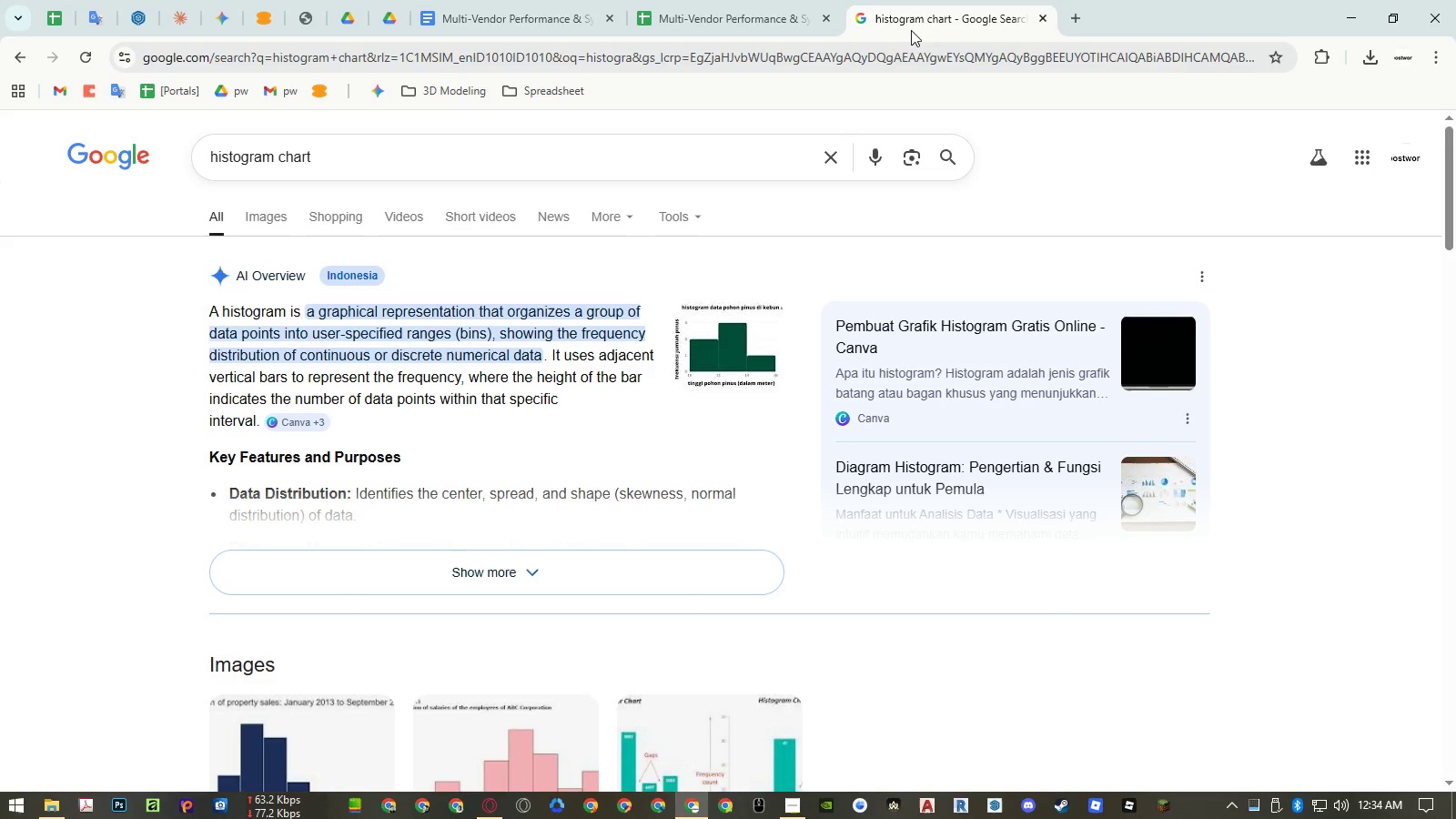 
left_click([418, 563])
 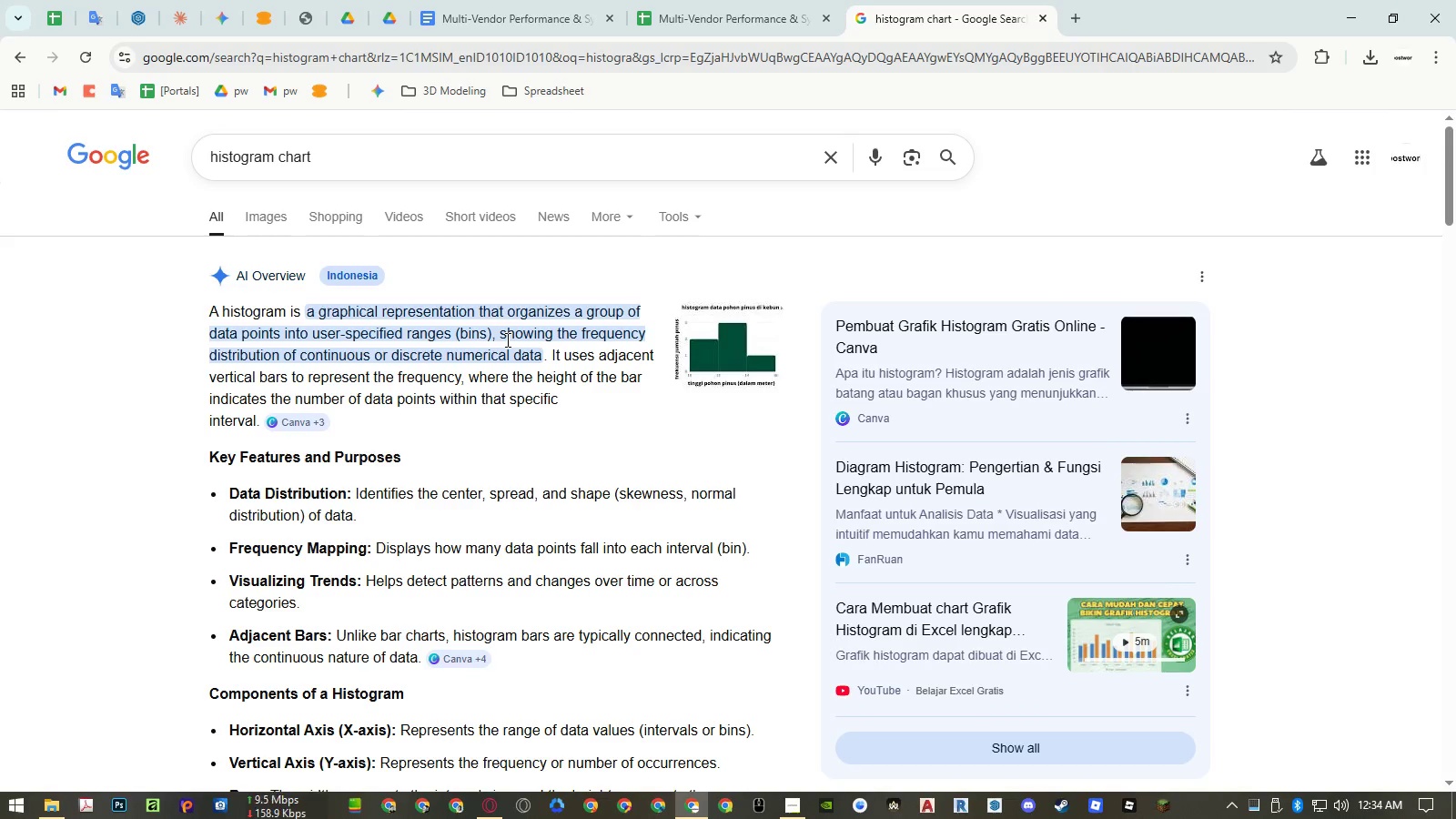 
wait(7.03)
 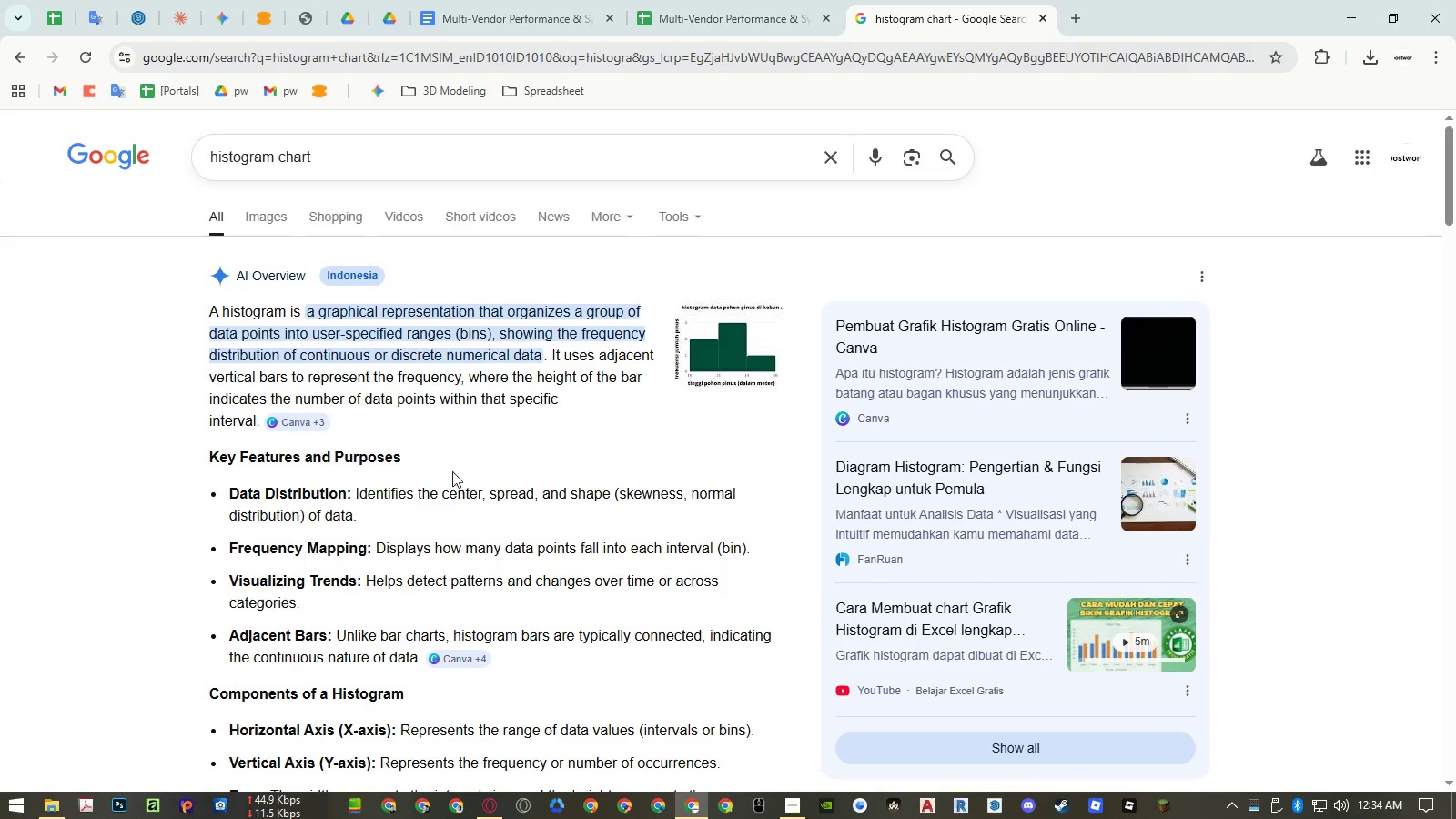 
scroll: coordinate [483, 420], scroll_direction: down, amount: 3.0
 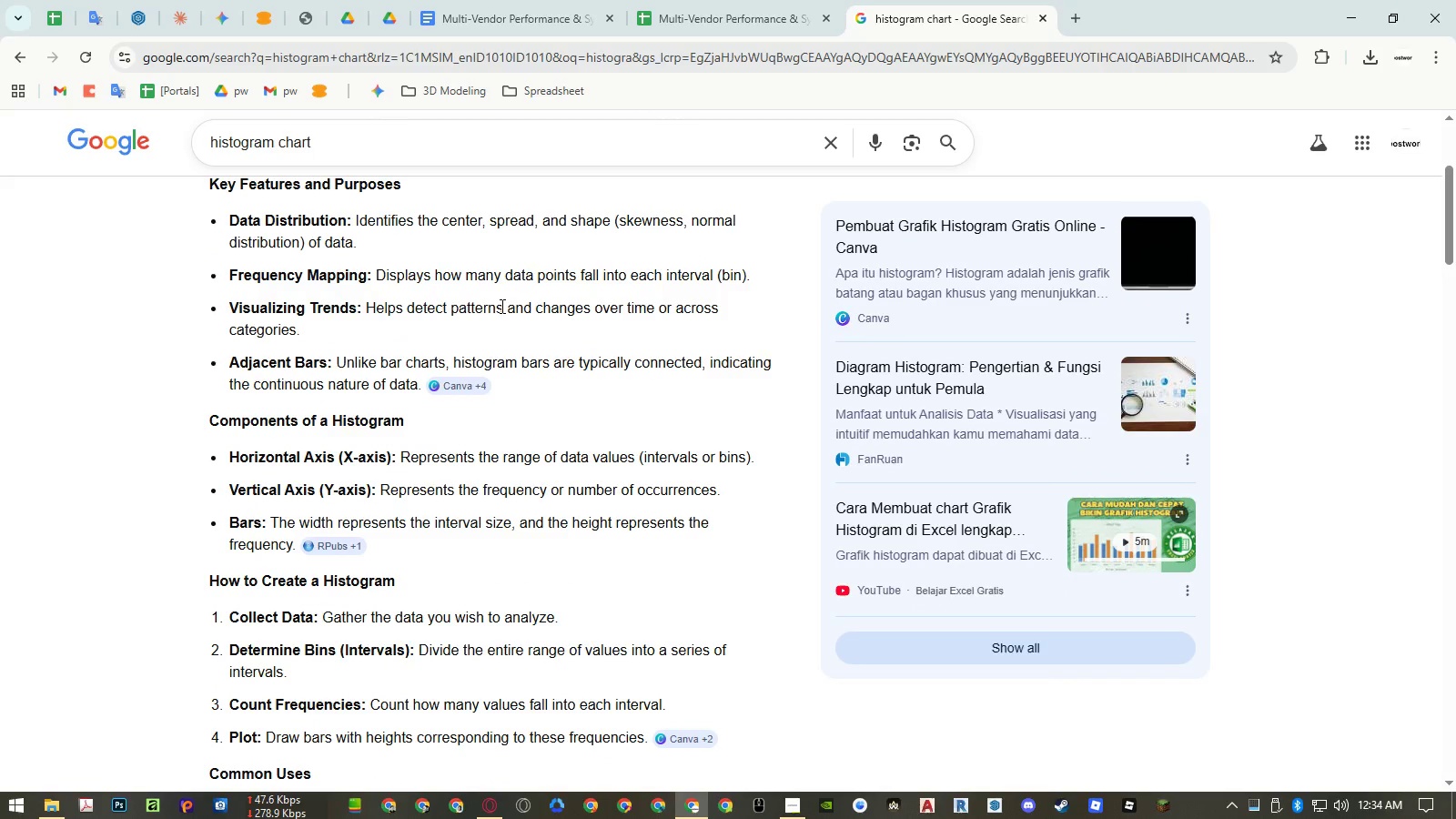 
scroll: coordinate [500, 308], scroll_direction: up, amount: 9.0
 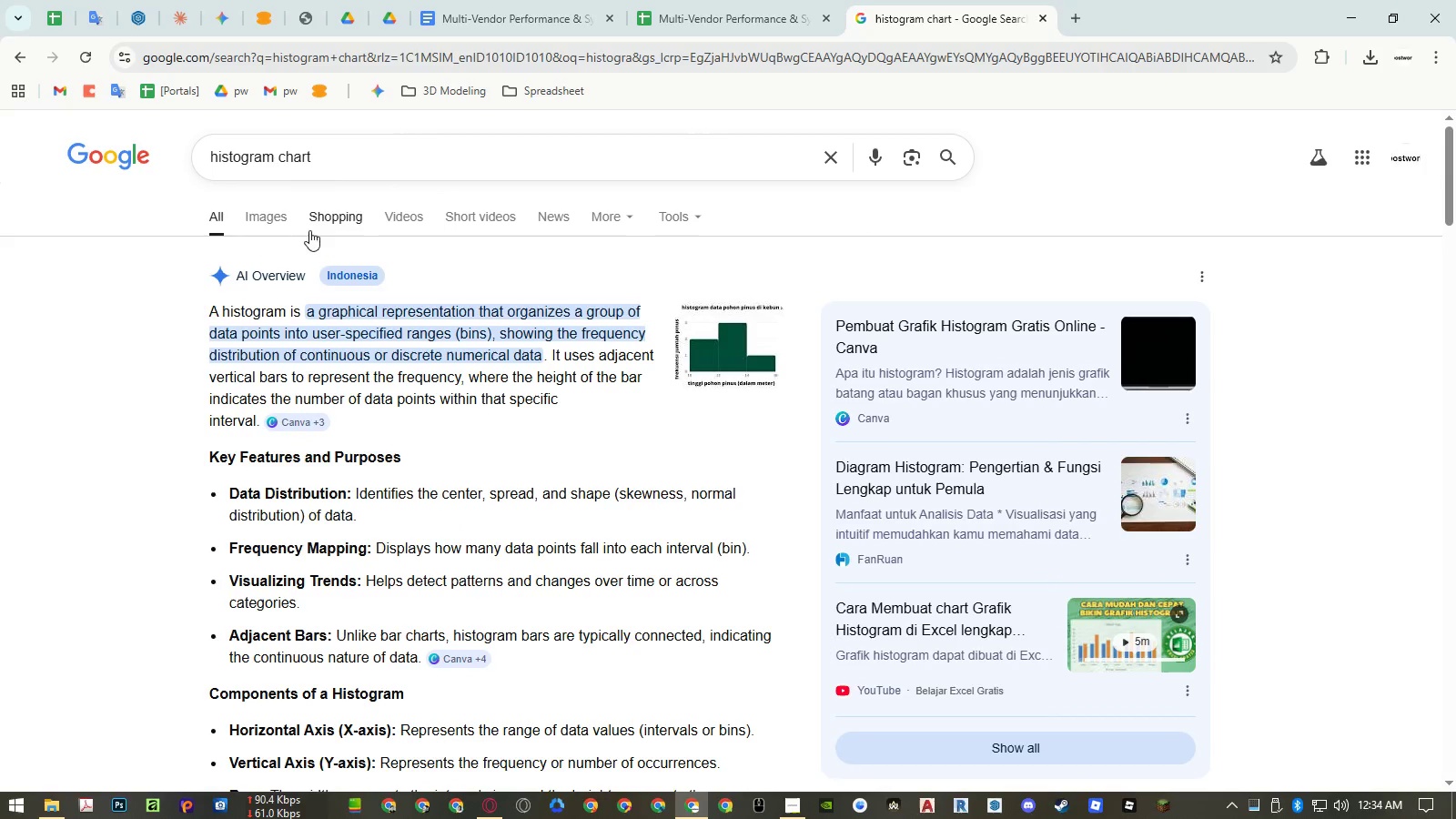 
left_click([279, 217])
 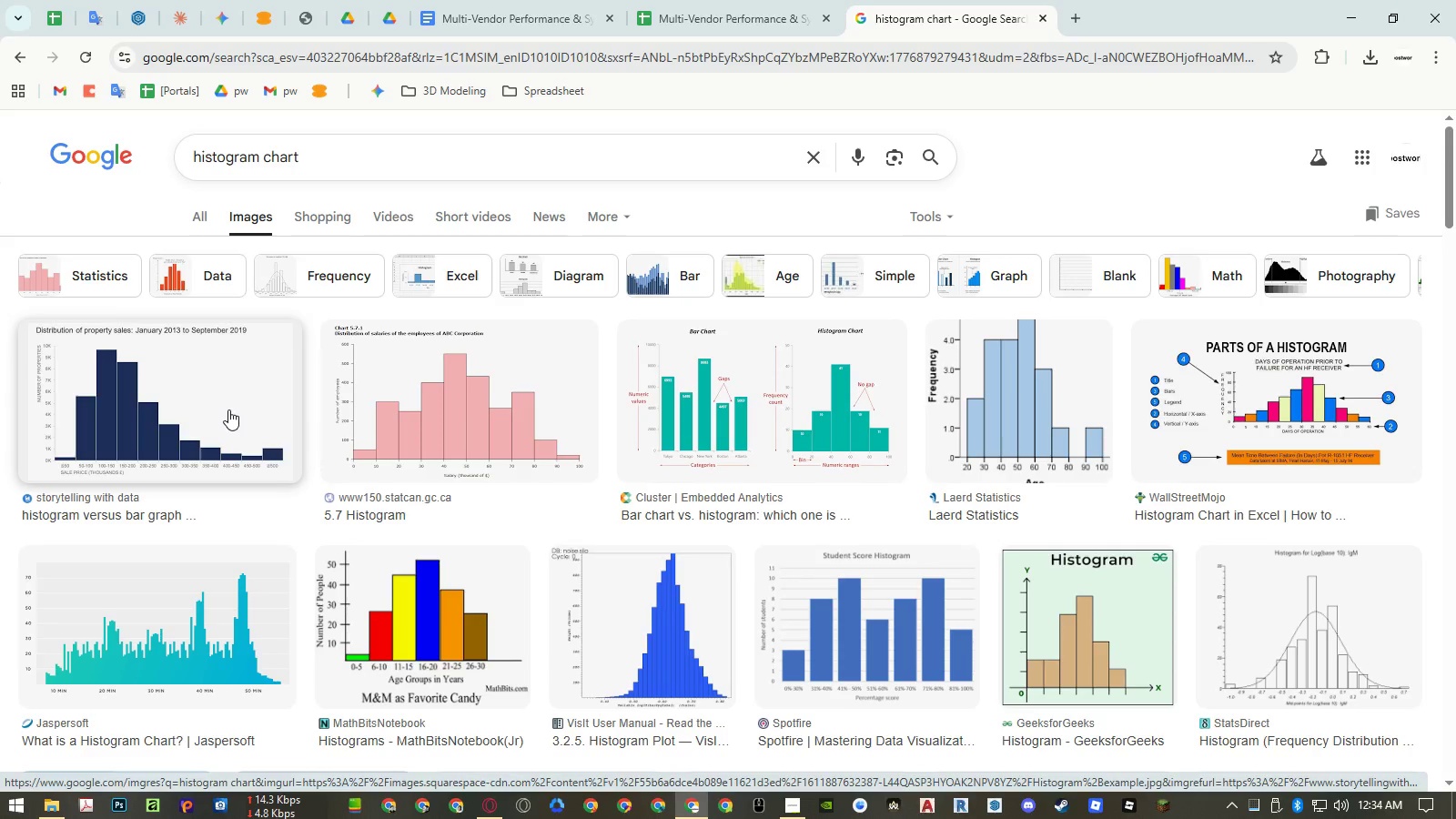 
wait(10.12)
 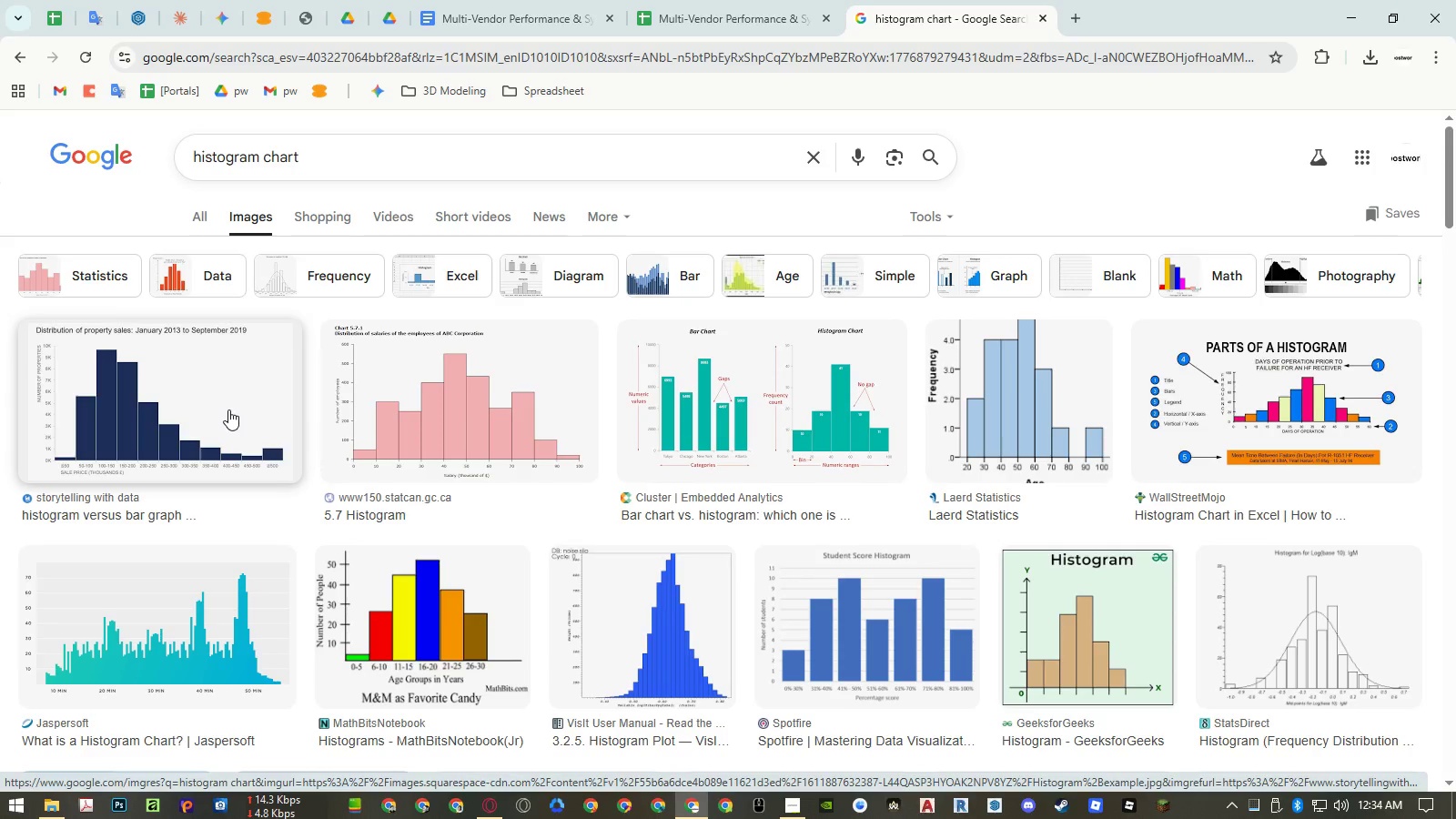 
left_click([688, 803])